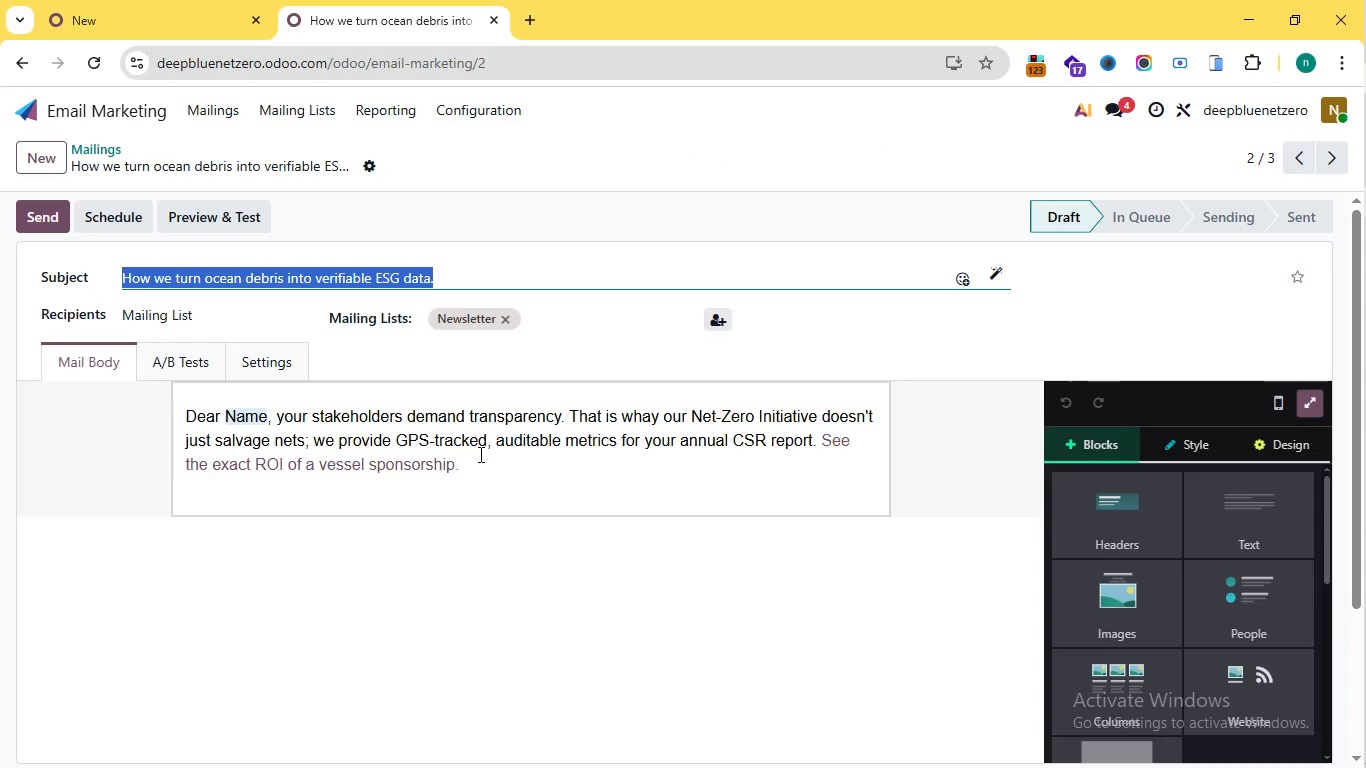 
double_click([483, 450])
 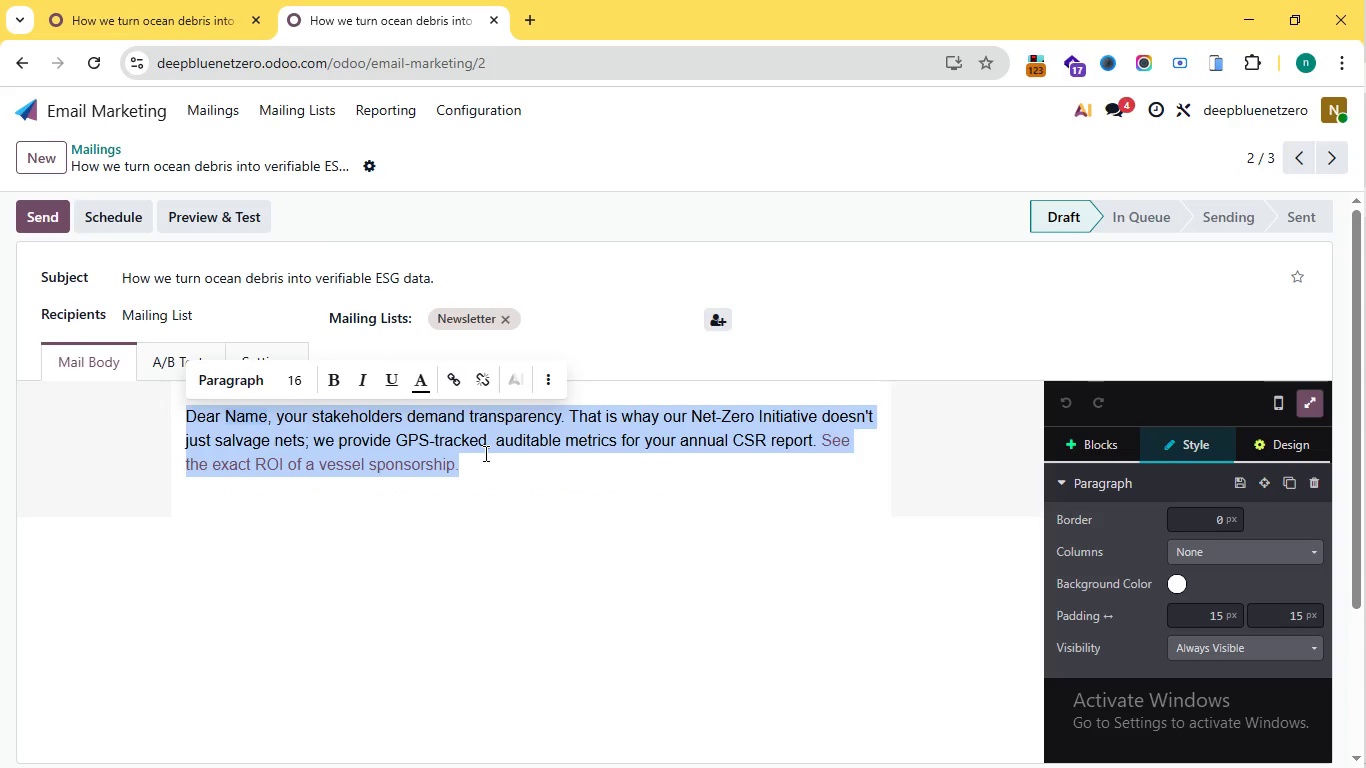 
key(Control+C)
 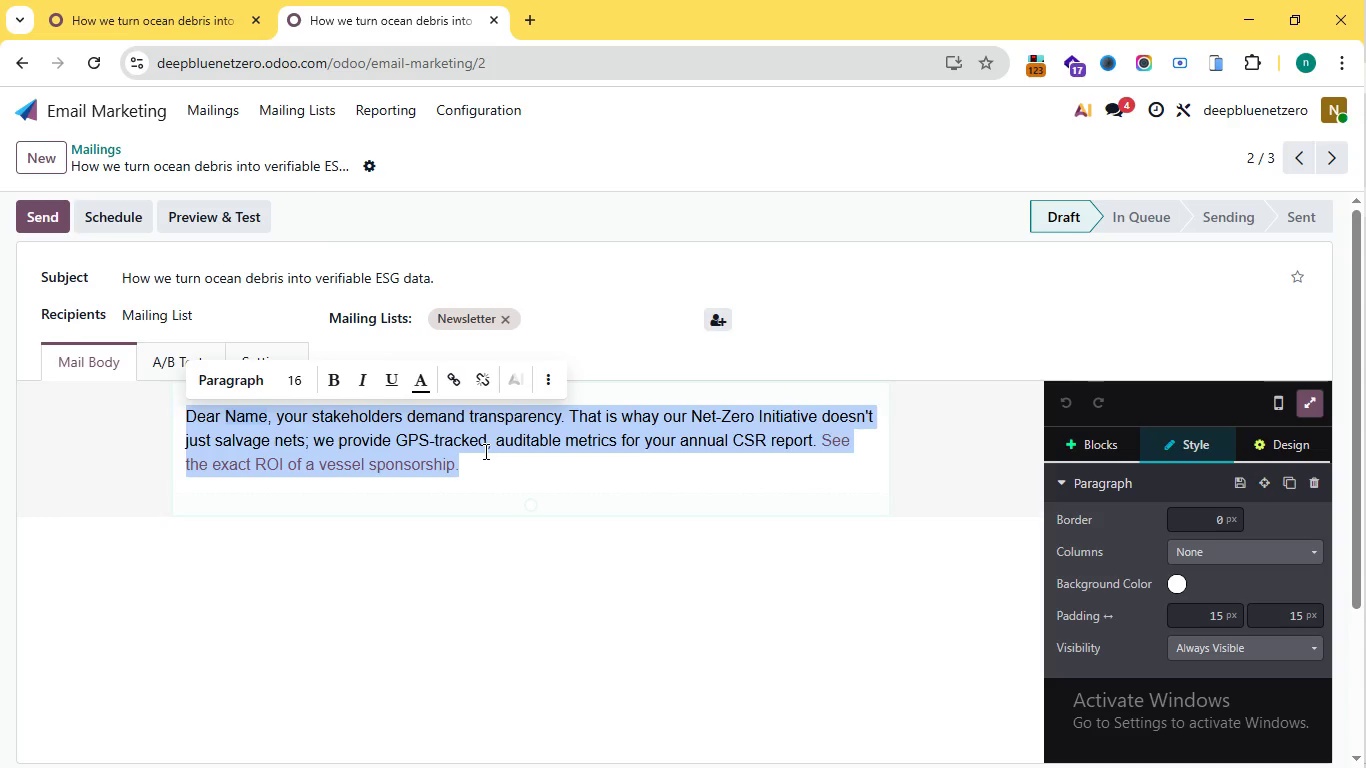 
key(Control+C)
 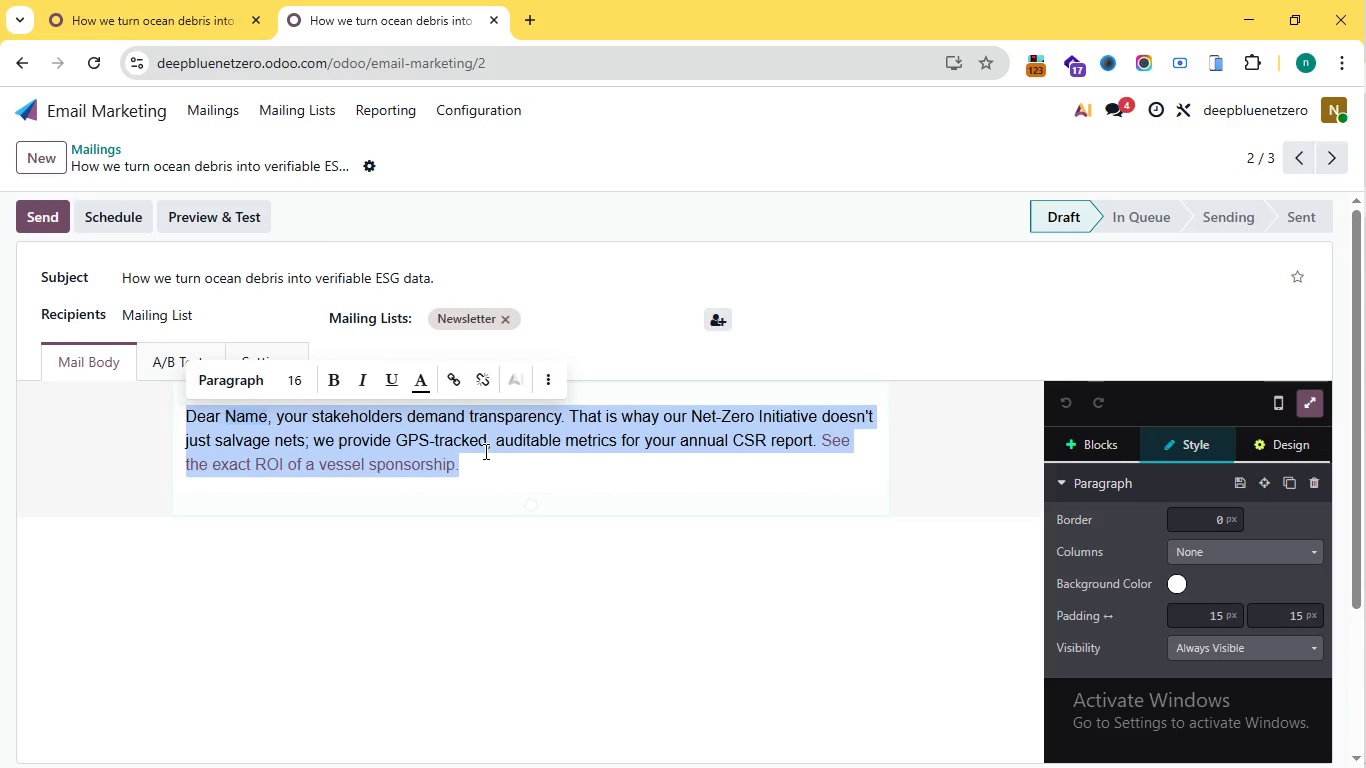 
key(Control+C)
 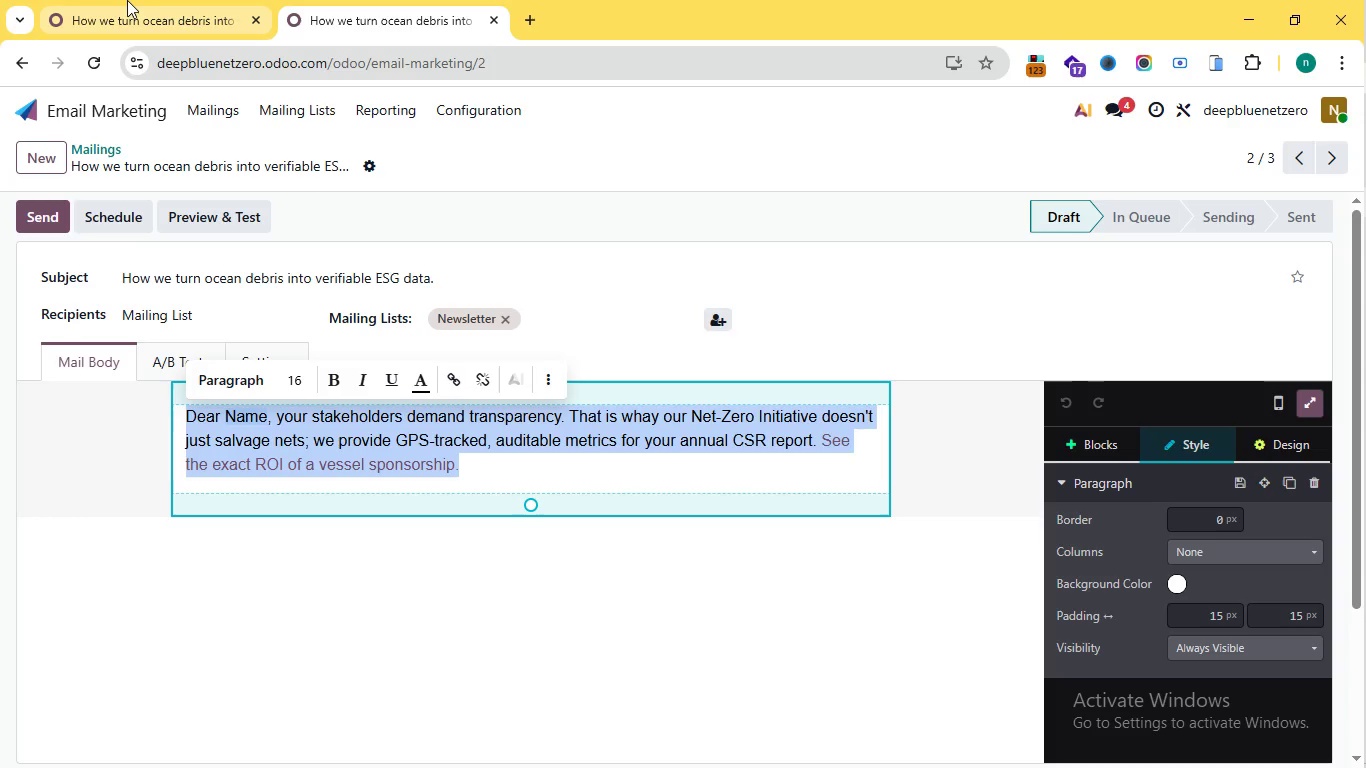 
left_click([128, 0])
 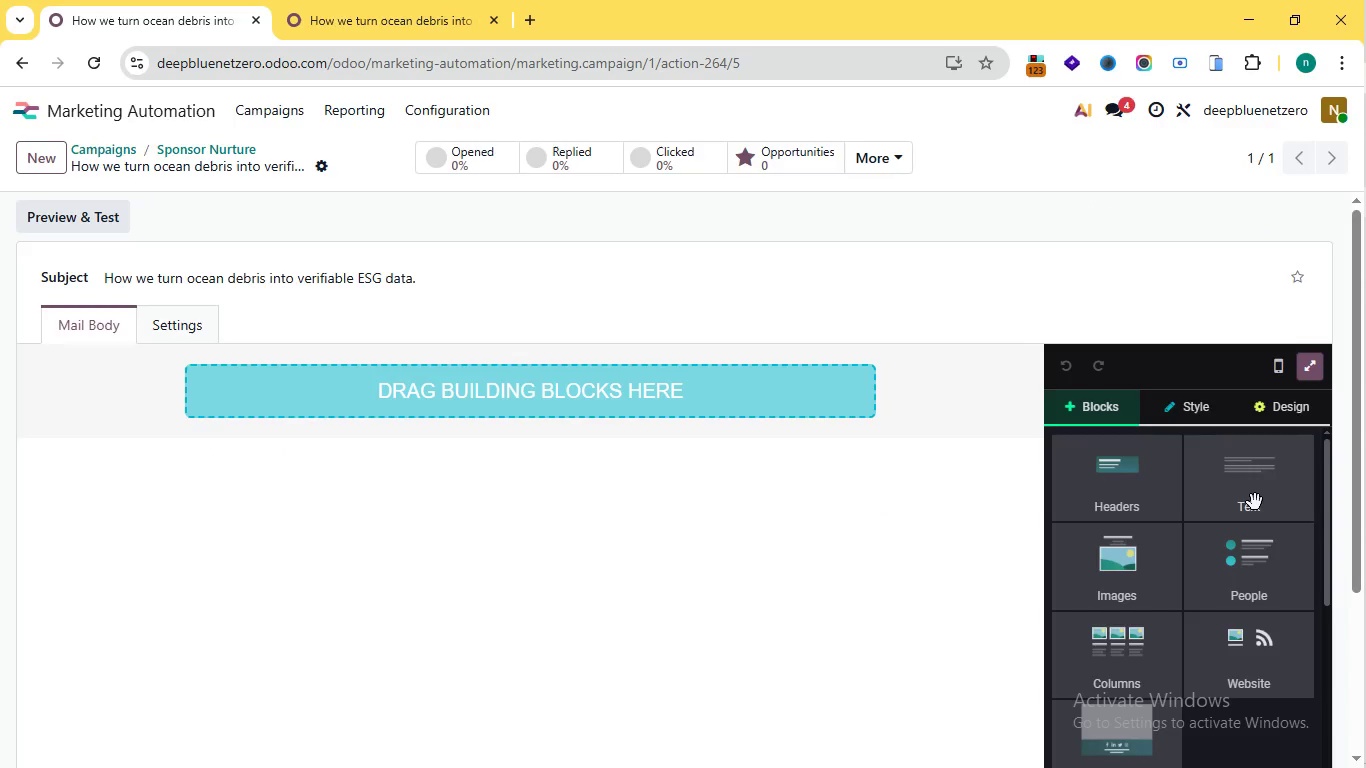 
left_click([1255, 502])
 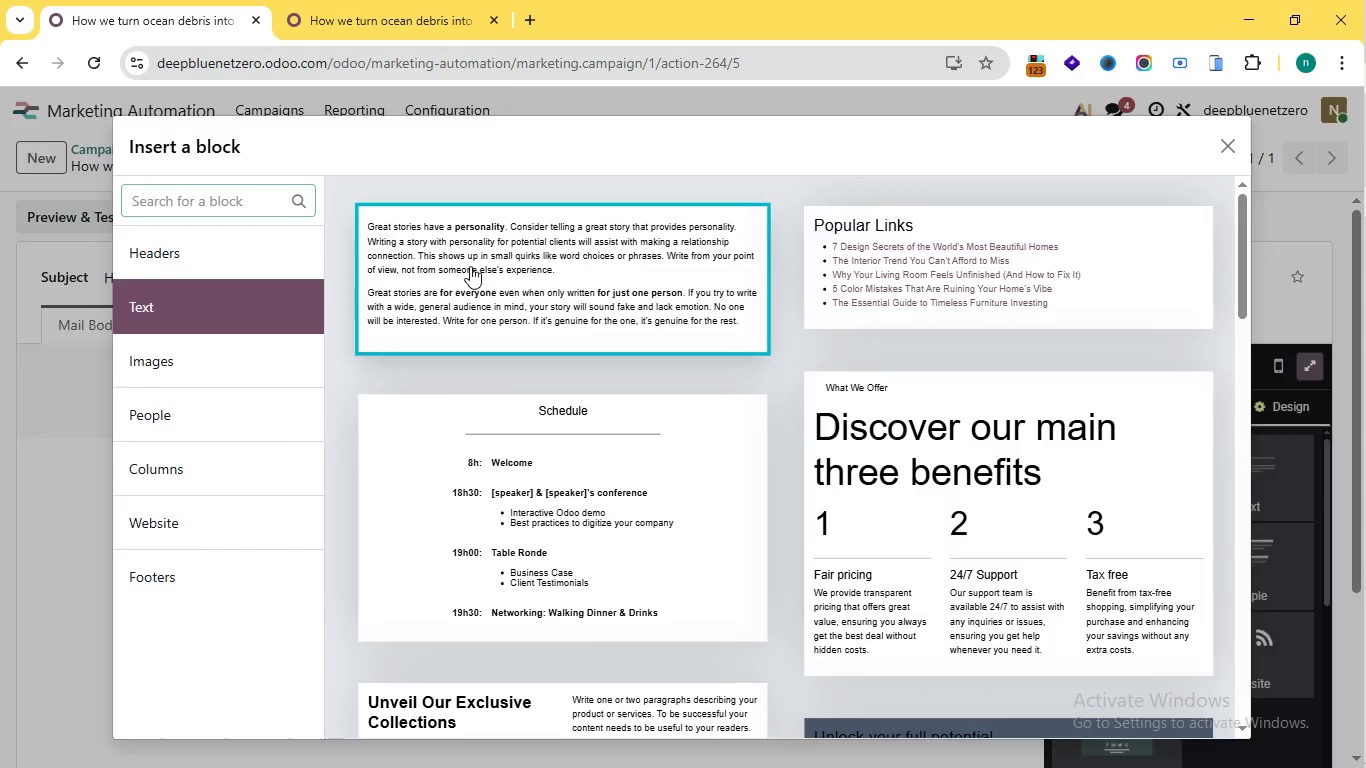 
left_click([475, 264])
 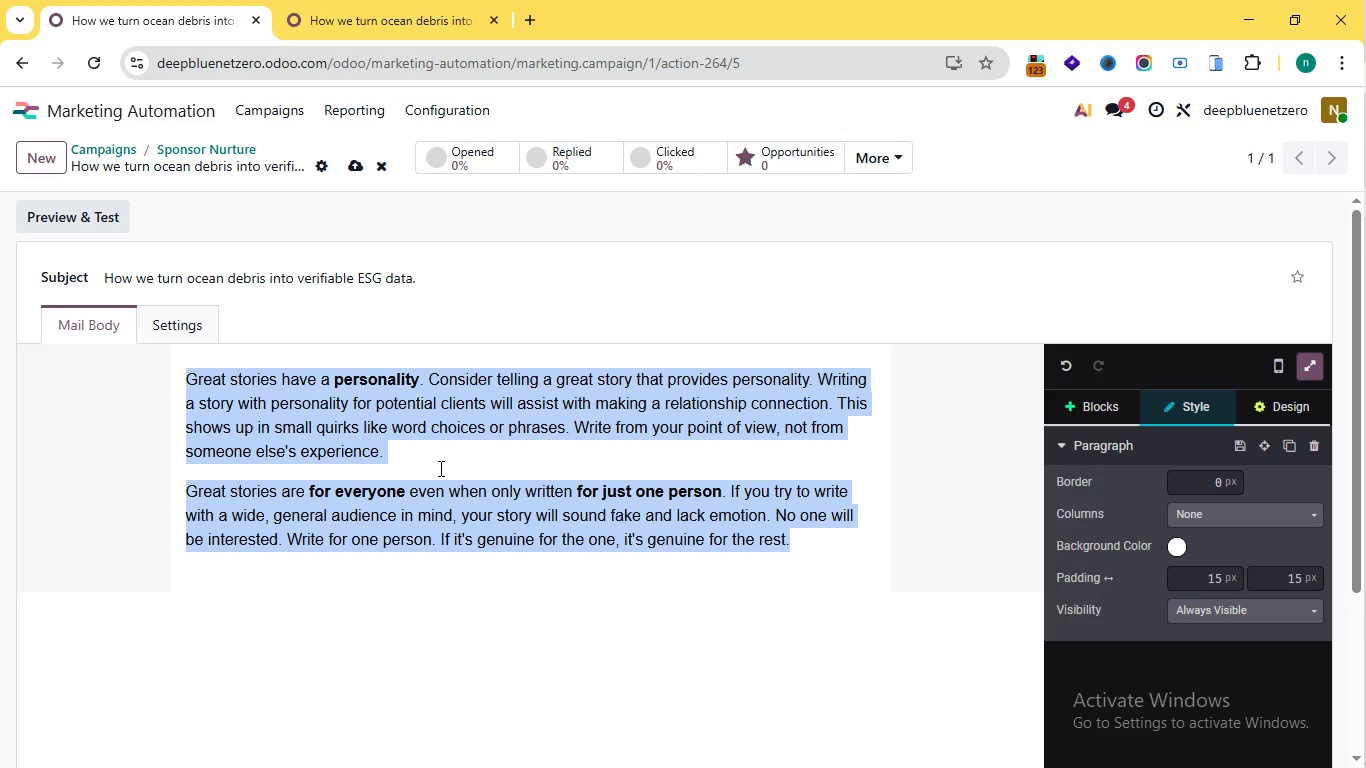 
key(Control+A)
 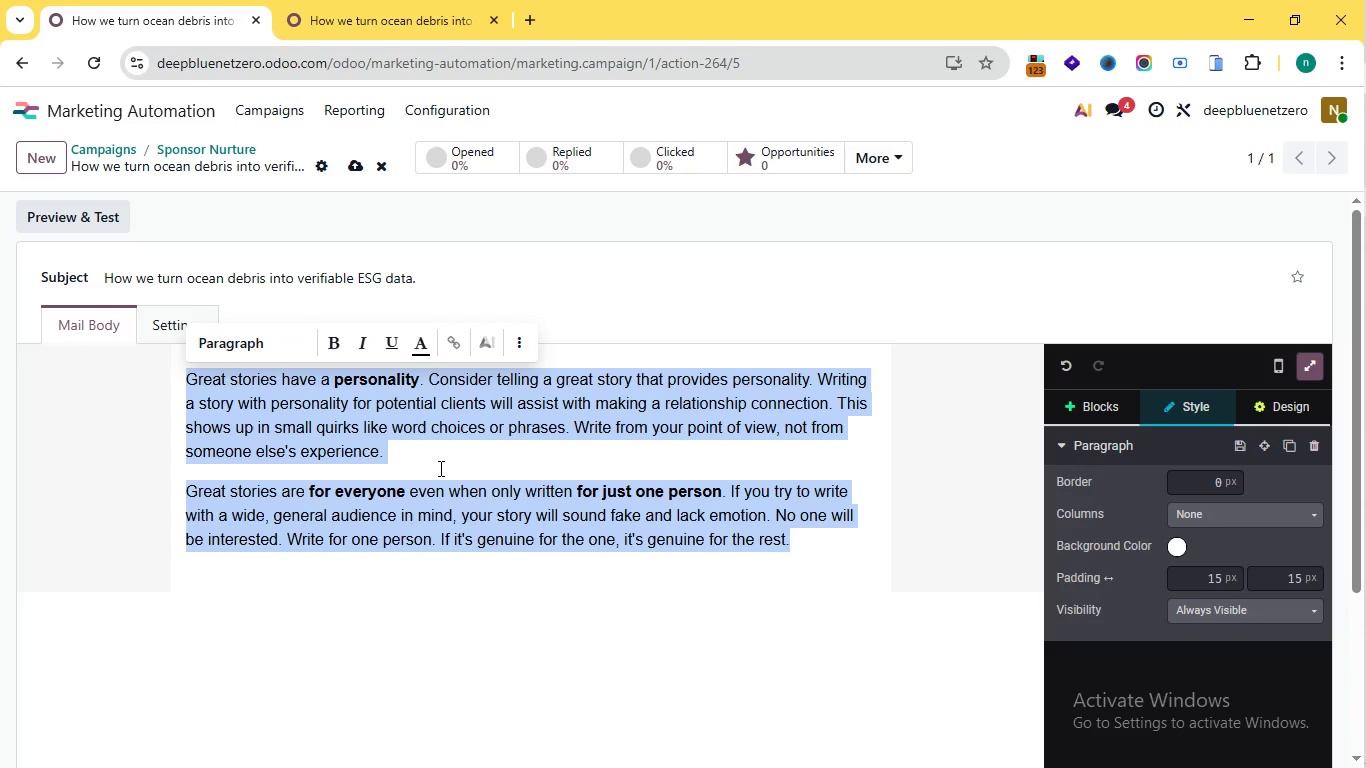 
key(Control+V)
 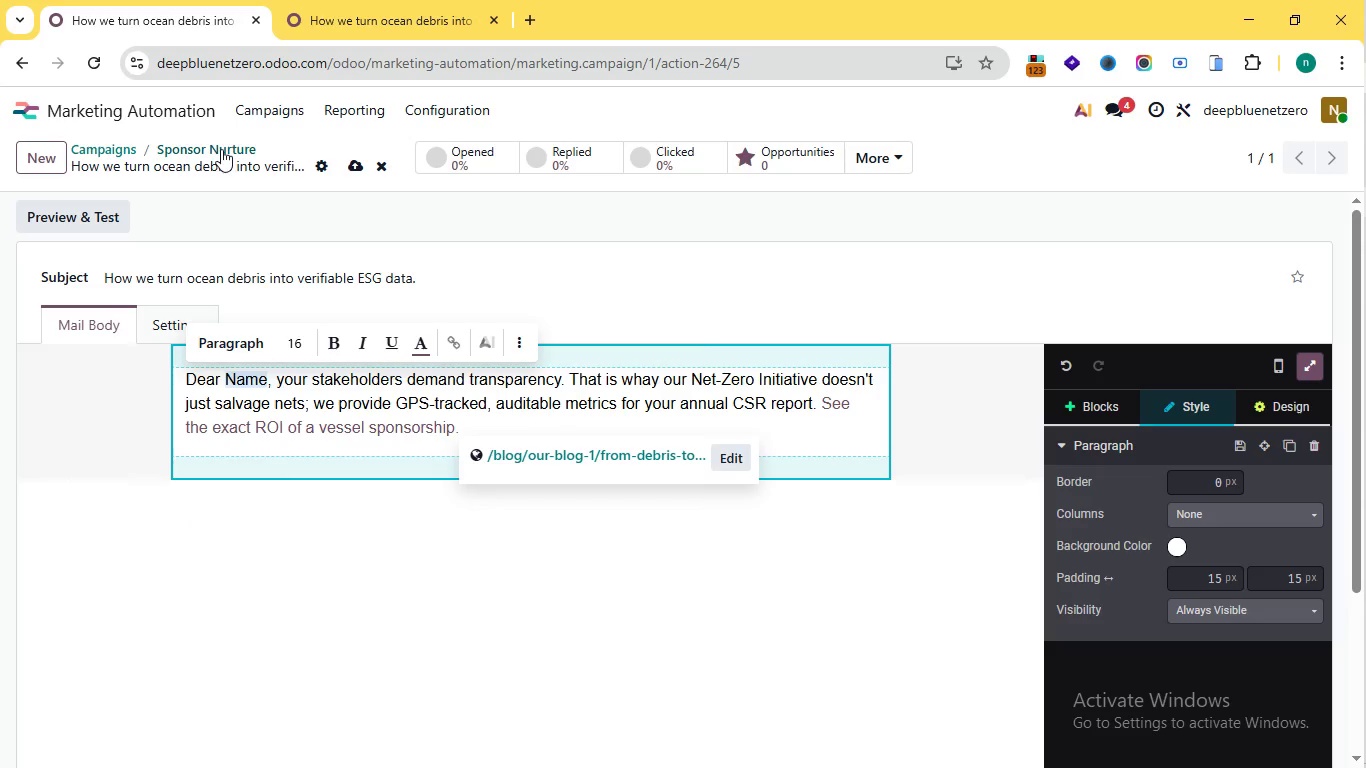 
left_click([361, 166])
 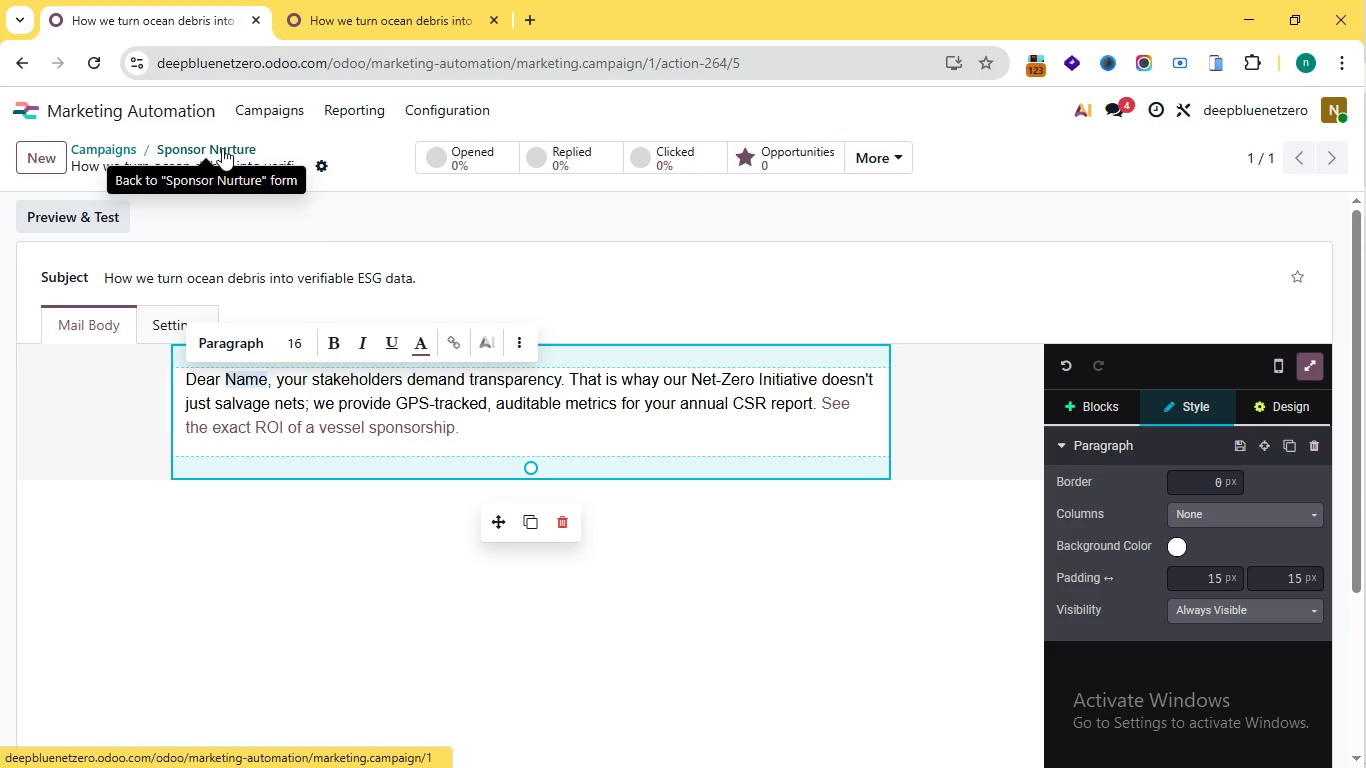 
wait(5.59)
 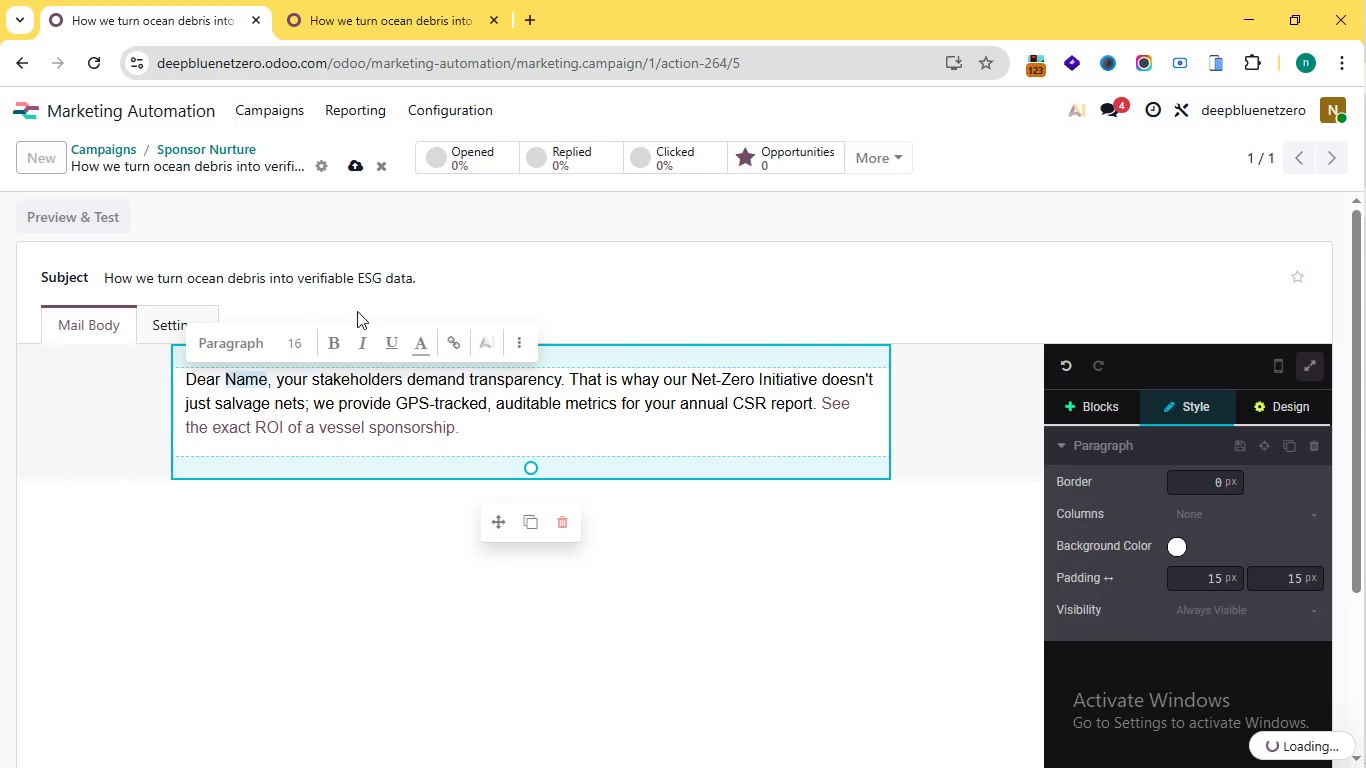 
left_click([222, 148])
 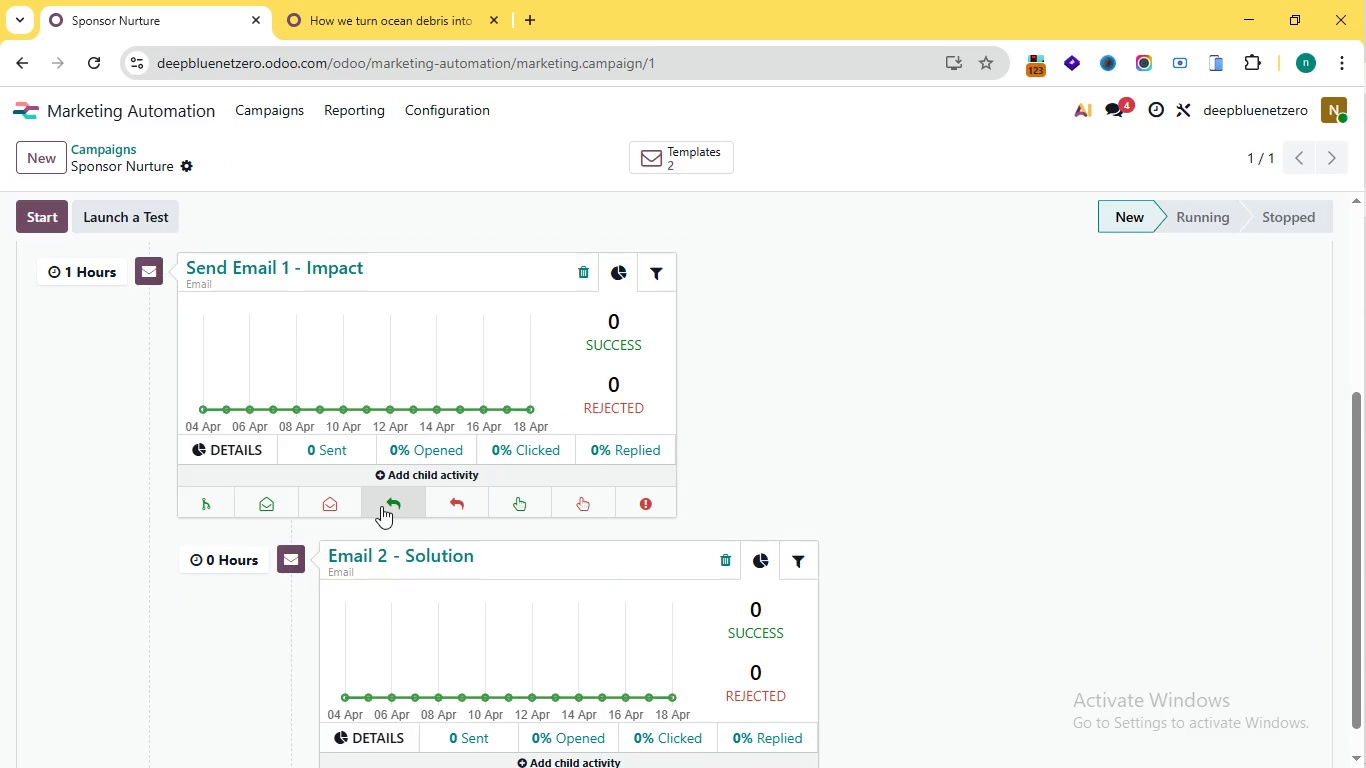 
scroll: coordinate [290, 468], scroll_direction: down, amount: 2.0
 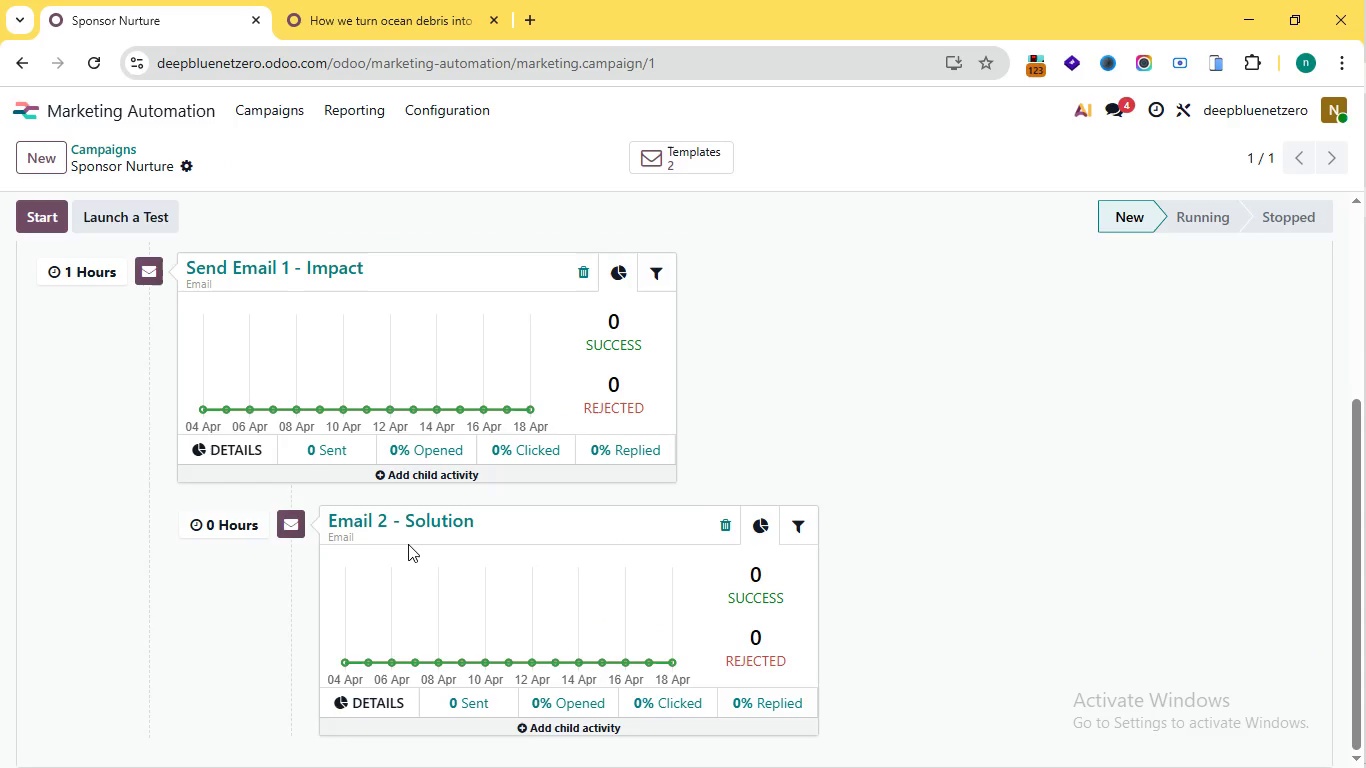 
mouse_move([391, 518])
 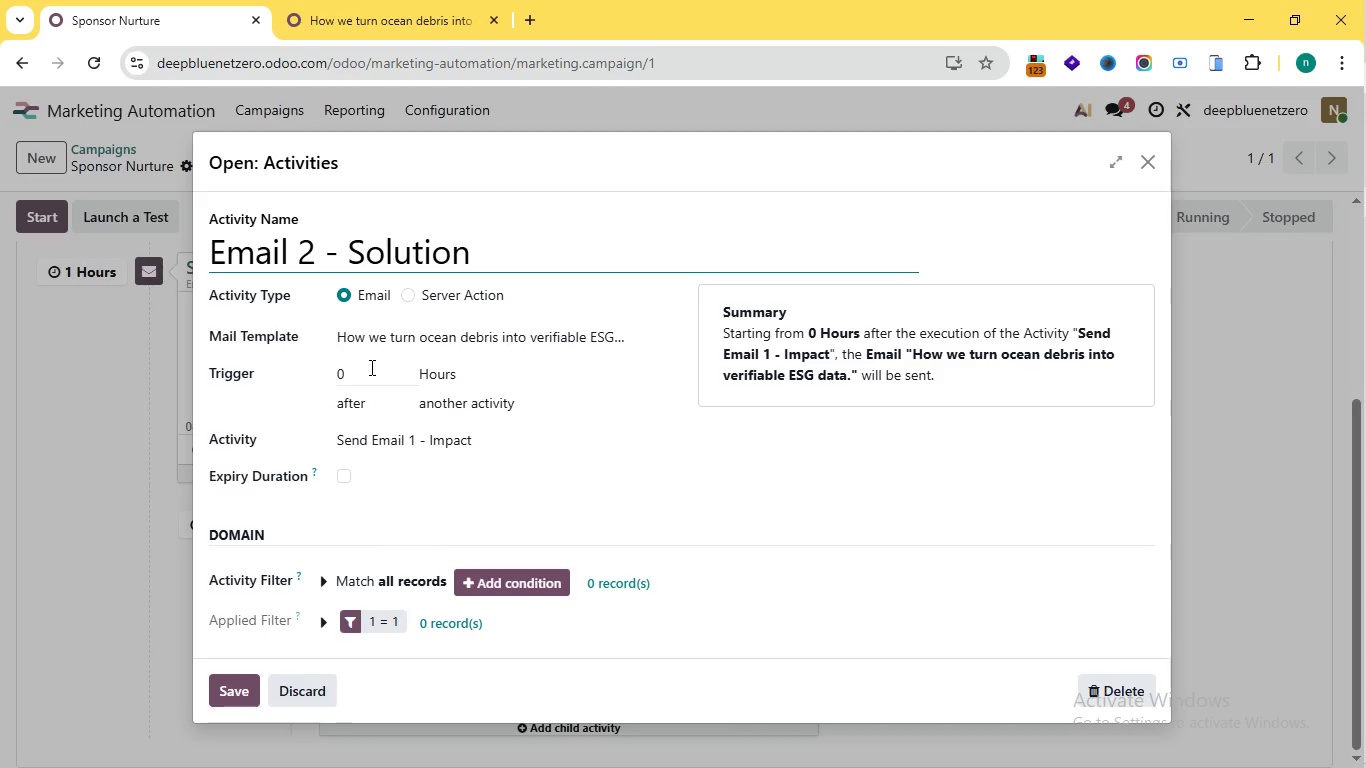 
wait(17.98)
 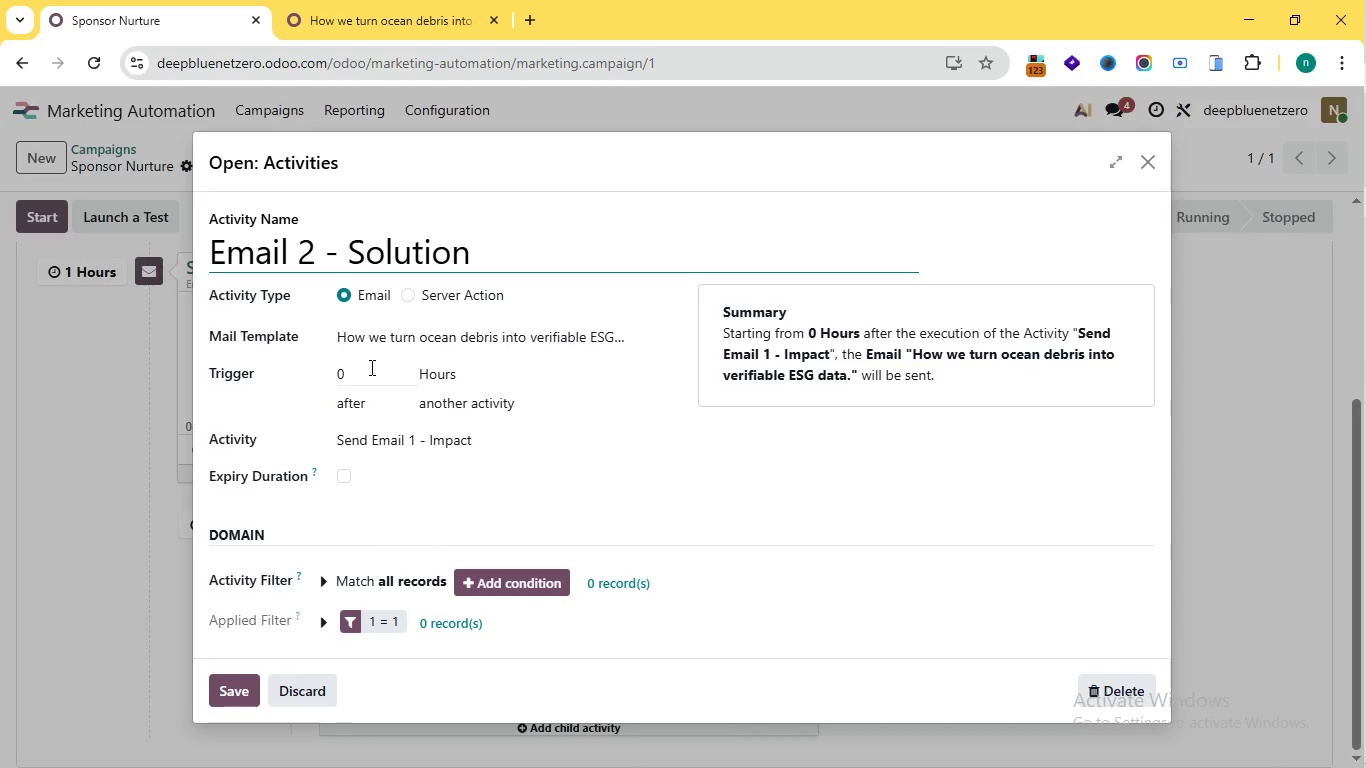 
left_click([343, 376])
 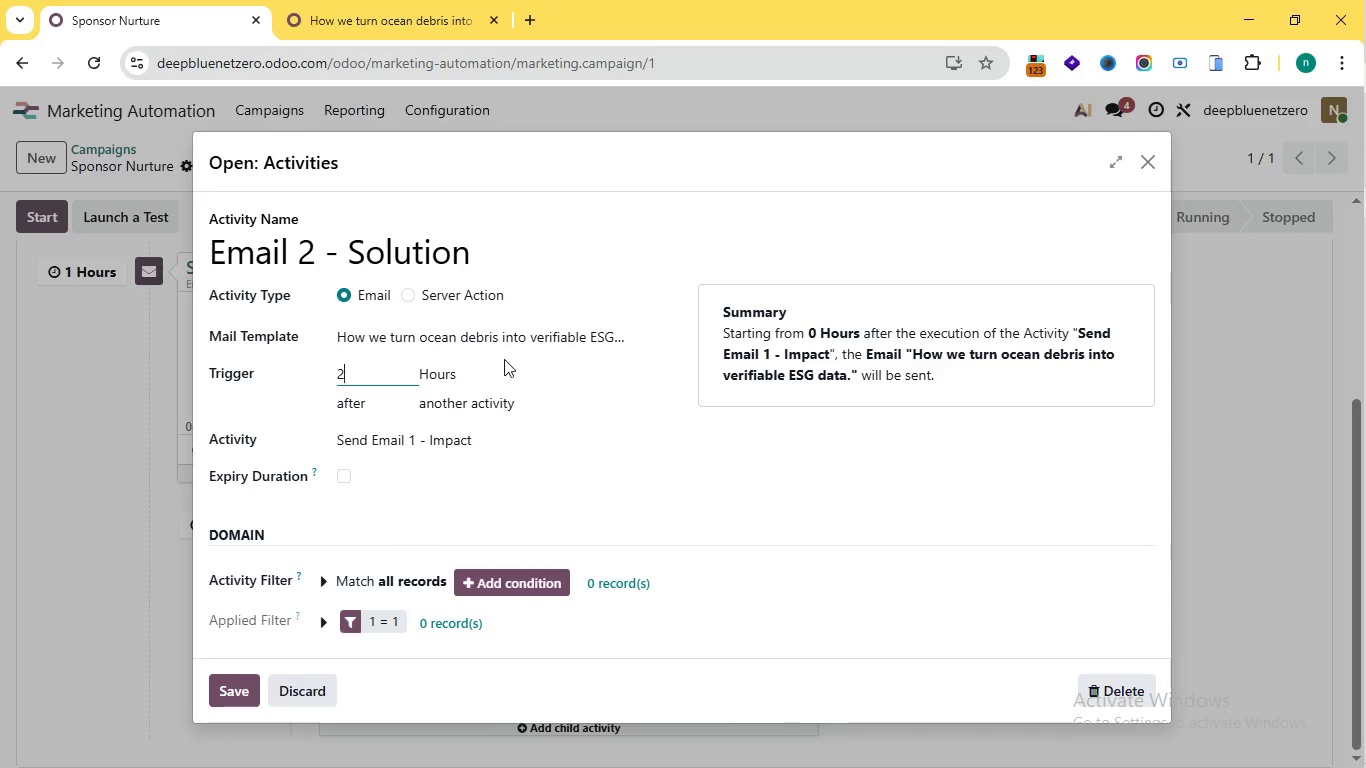 
key(2)
 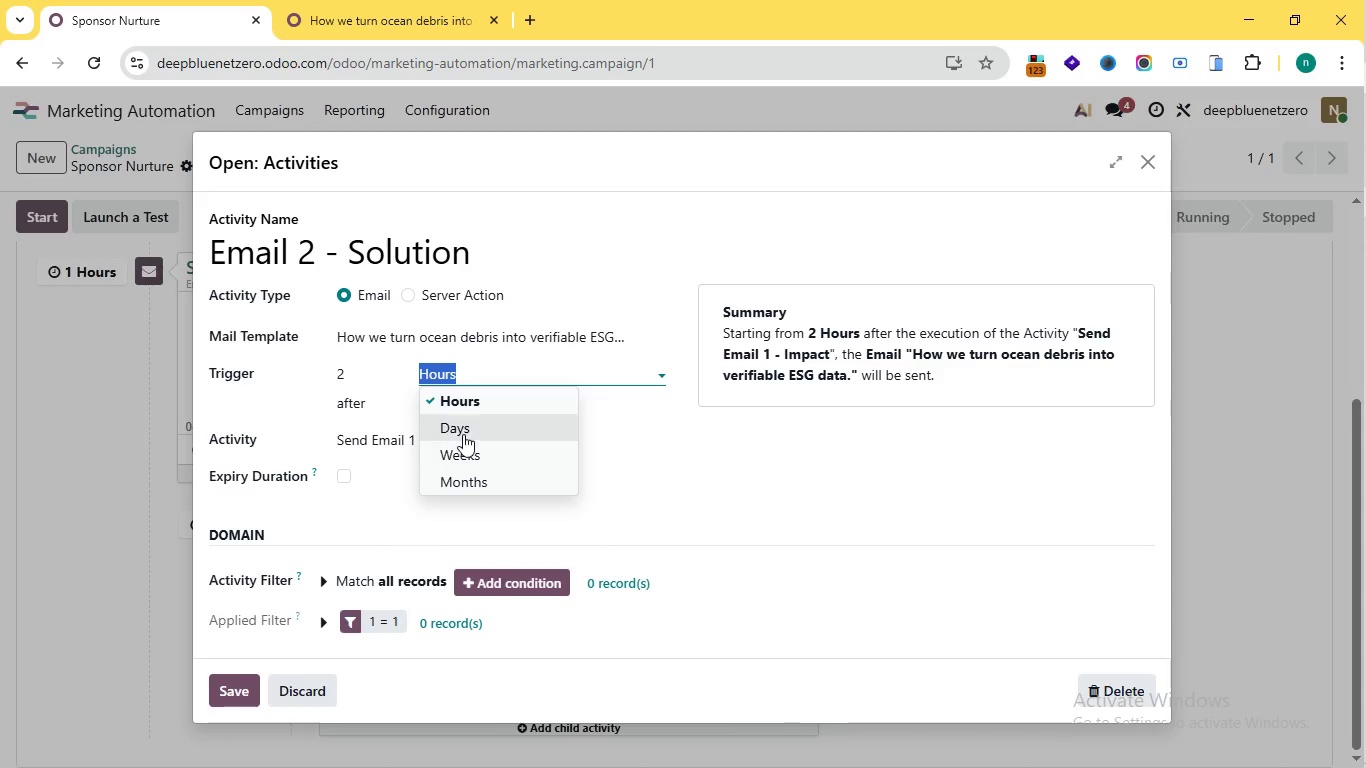 
left_click([489, 369])
 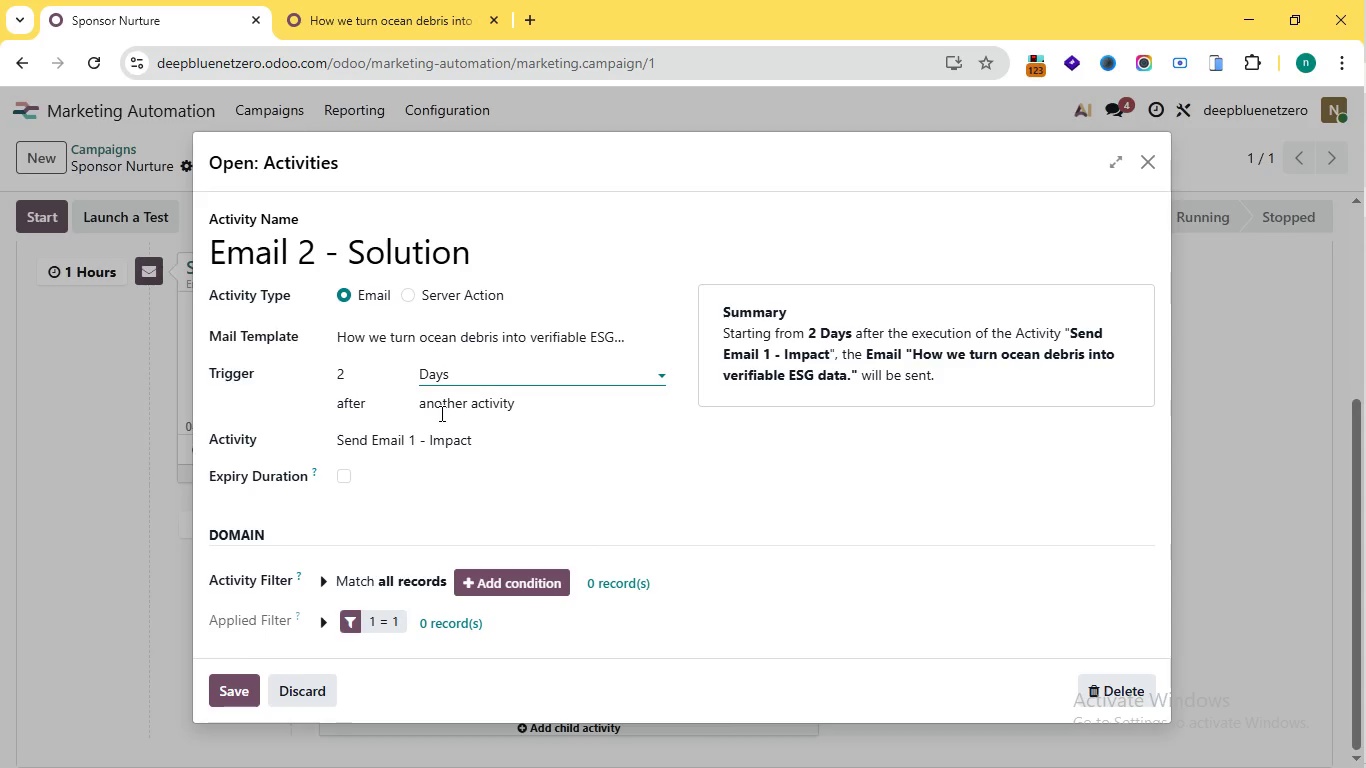 
left_click([463, 434])
 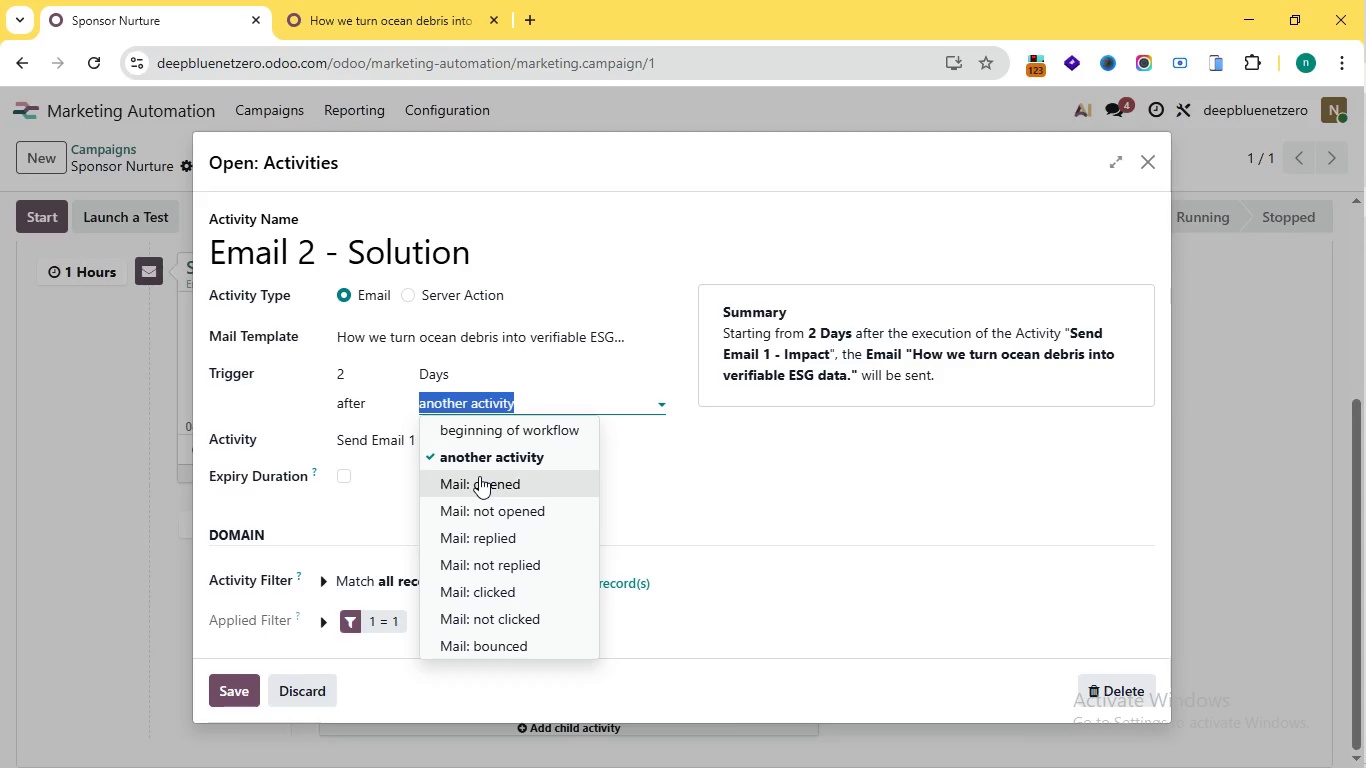 
wait(9.34)
 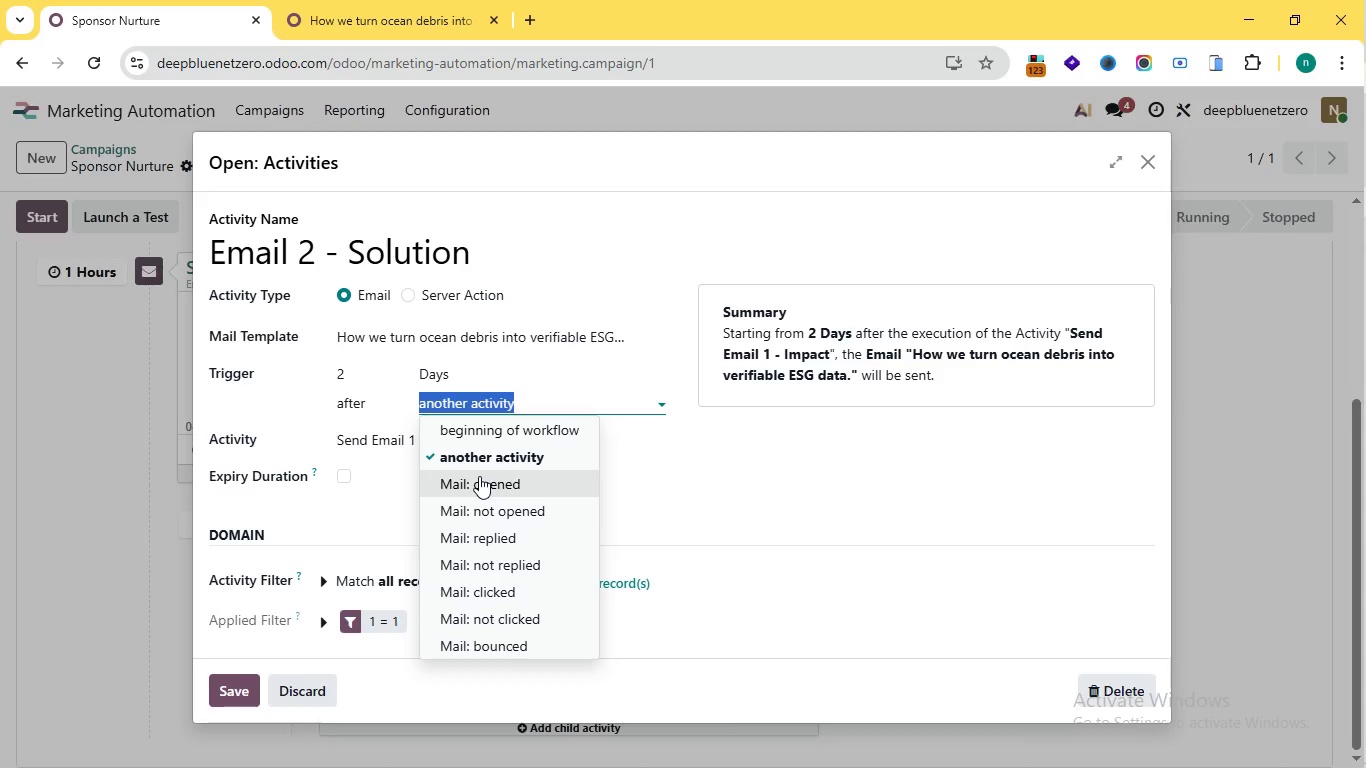 
left_click([481, 480])
 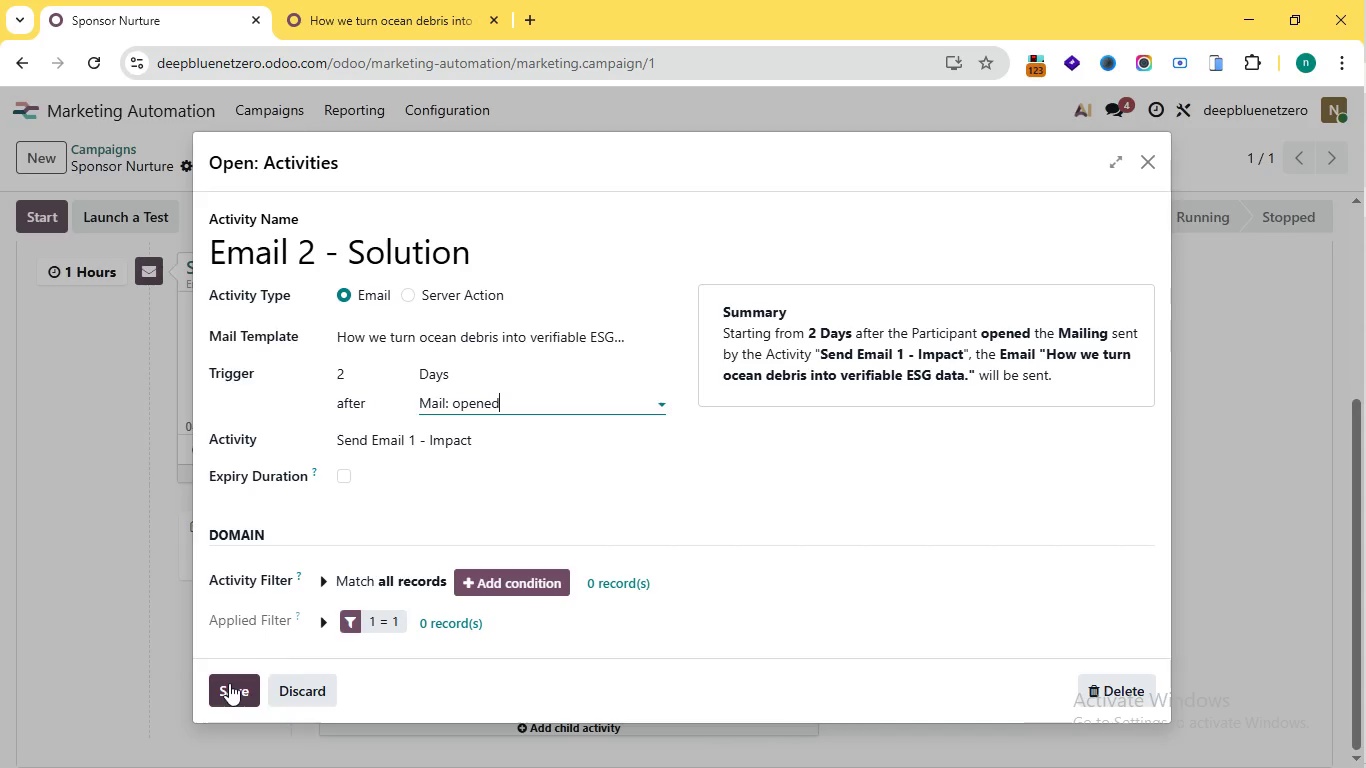 
wait(6.0)
 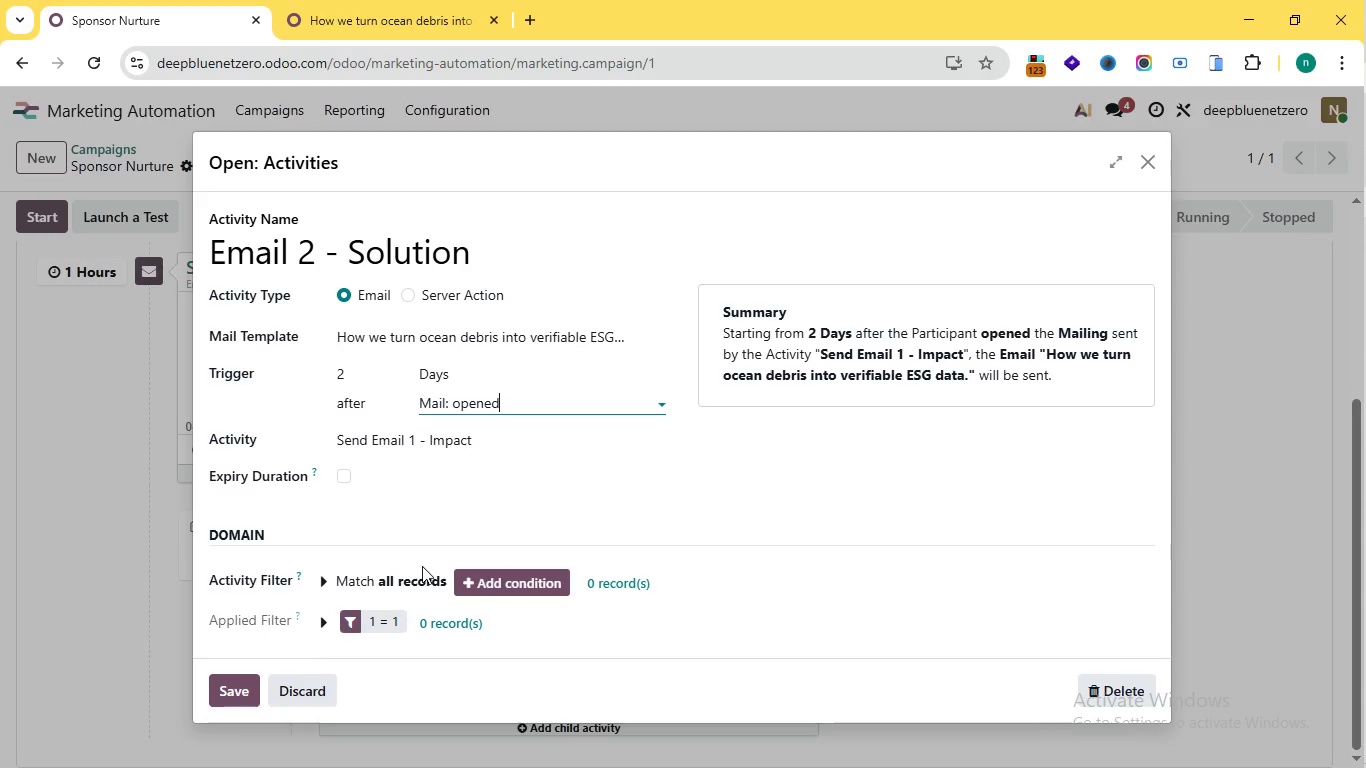 
left_click([229, 683])
 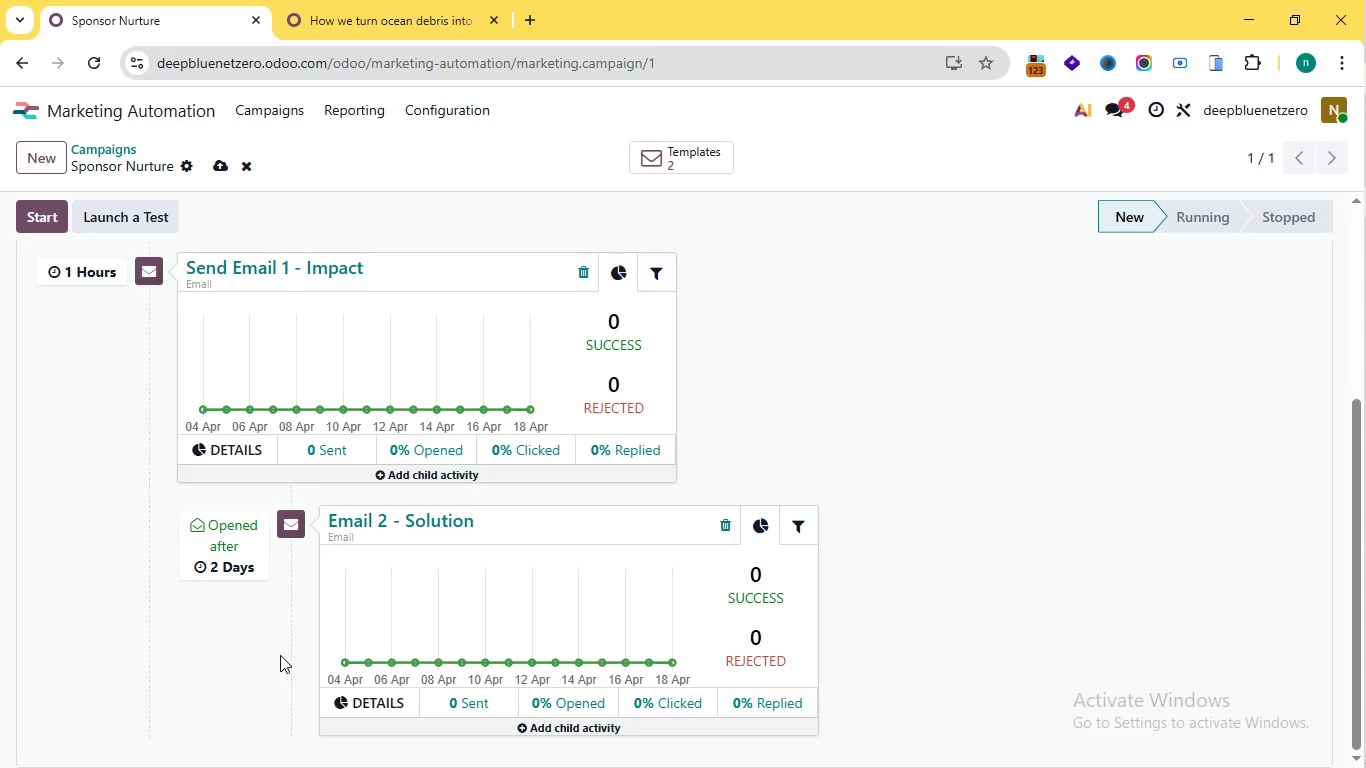 
scroll: coordinate [187, 604], scroll_direction: down, amount: 1.0
 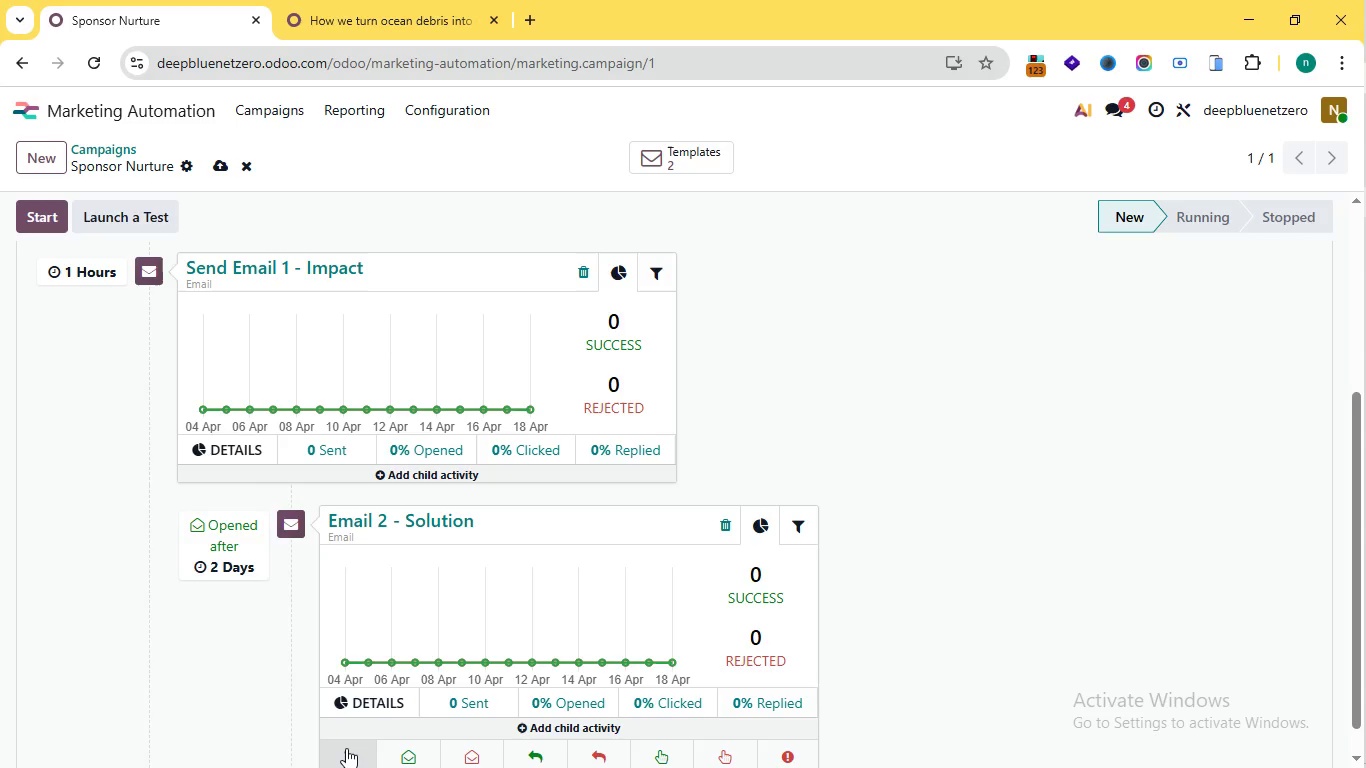 
wait(5.86)
 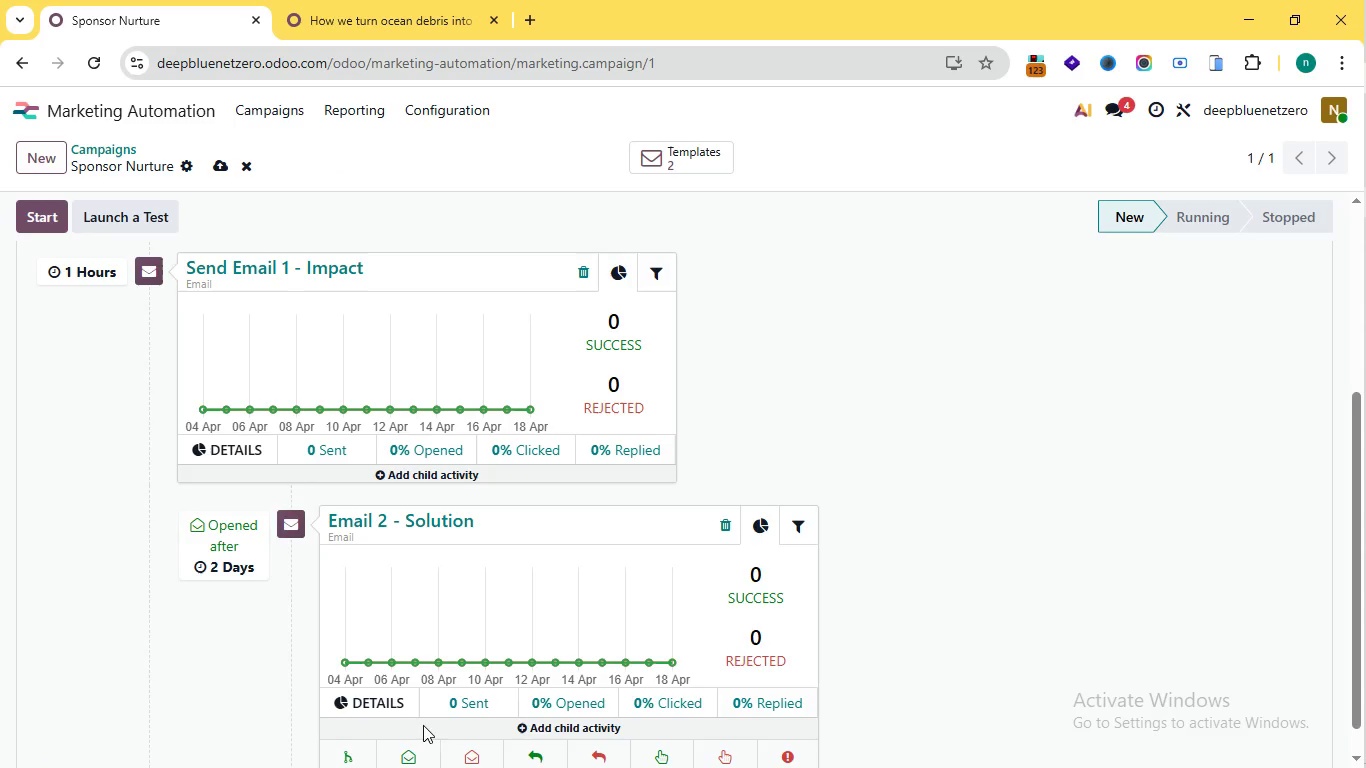 
left_click([346, 748])
 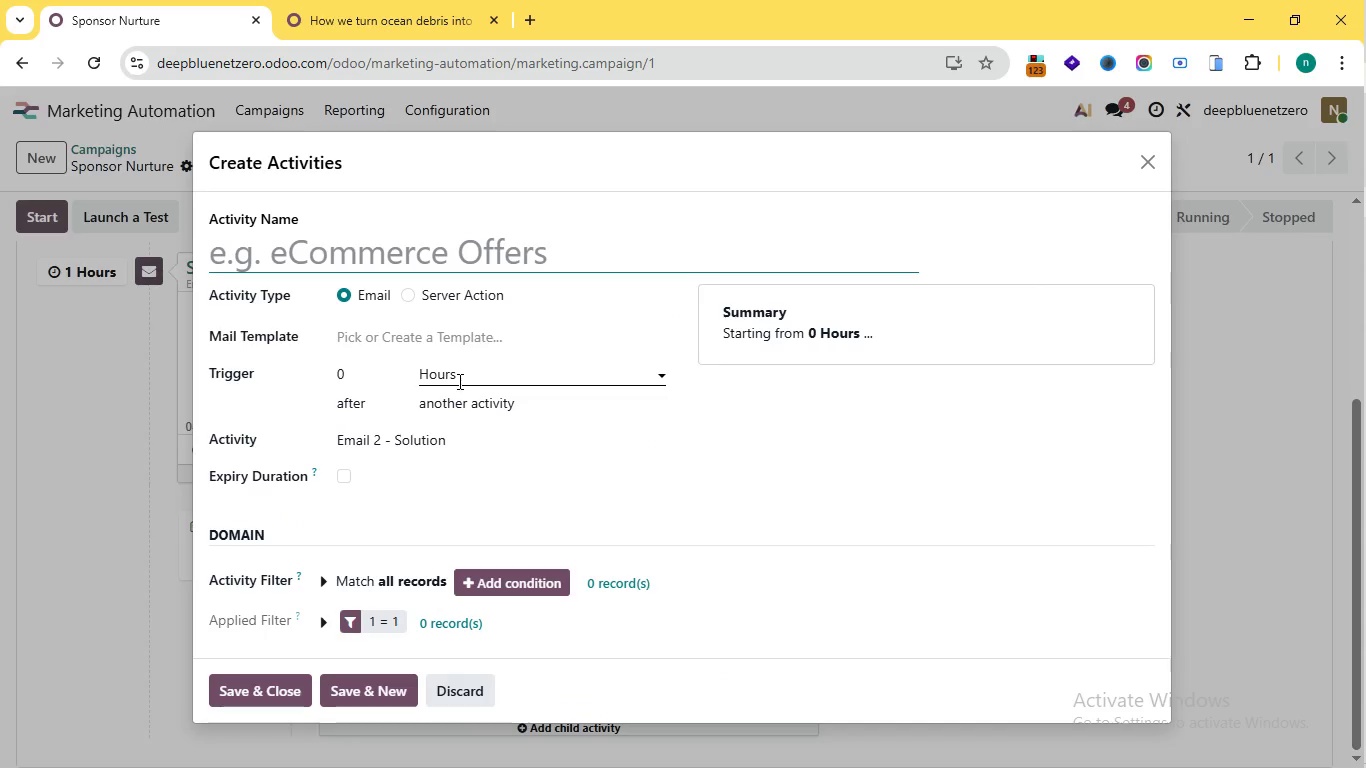 
wait(10.48)
 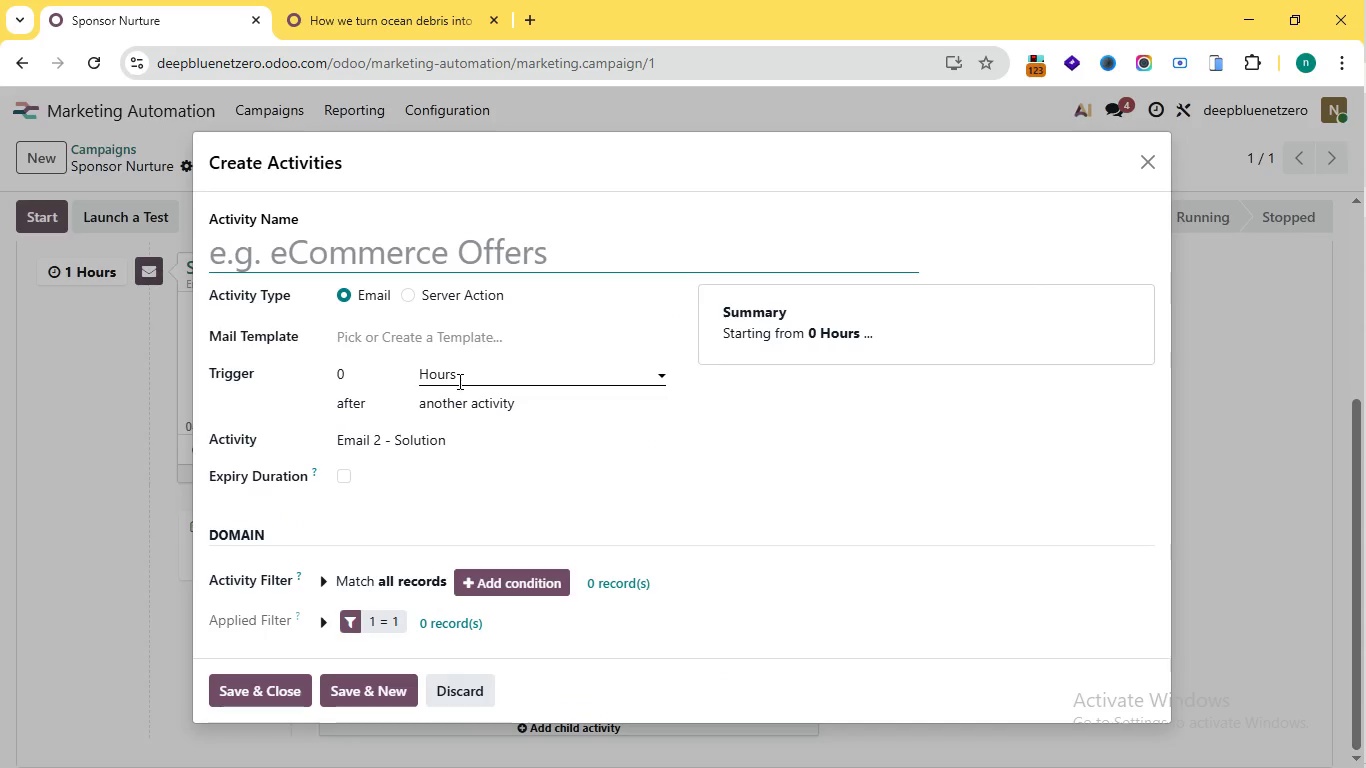 
type(Send Email 3 - CTA)
 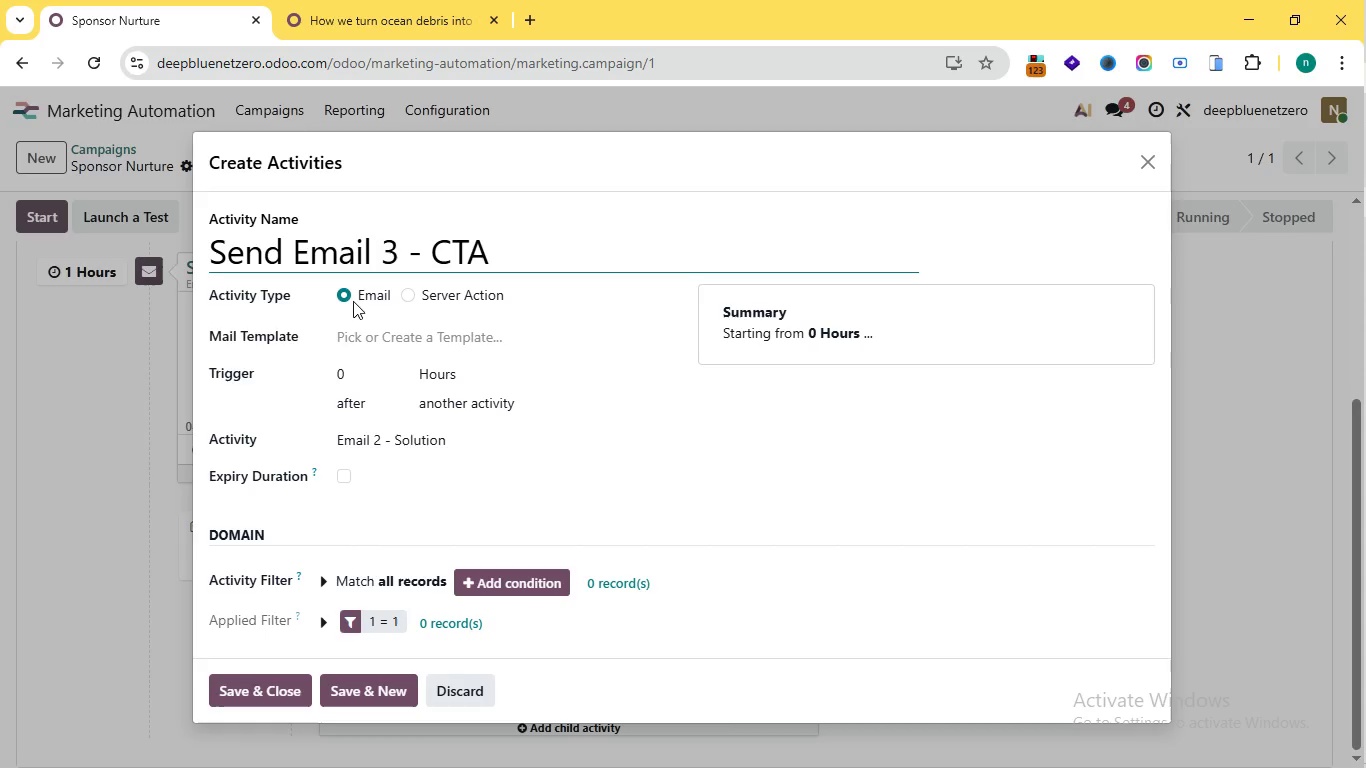 
wait(18.09)
 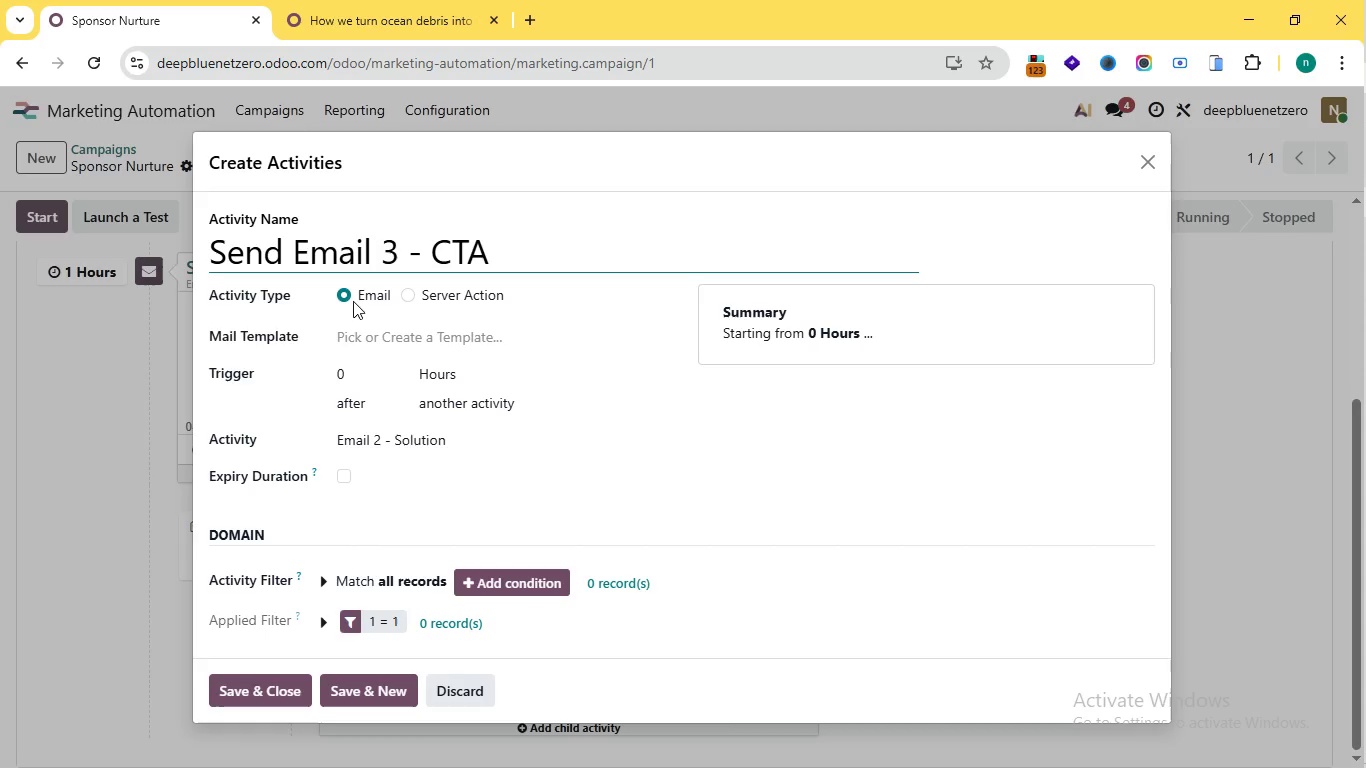 
left_click([411, 328])
 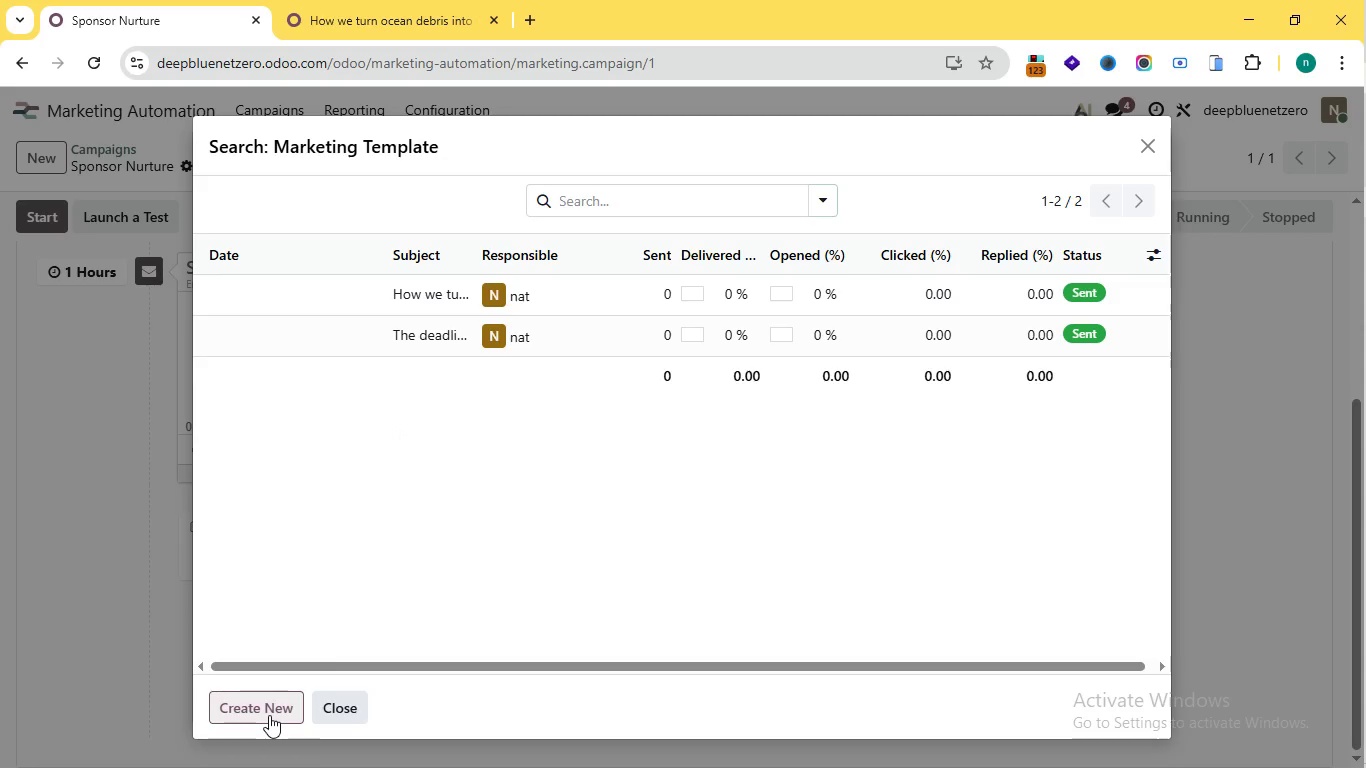 
left_click([269, 715])
 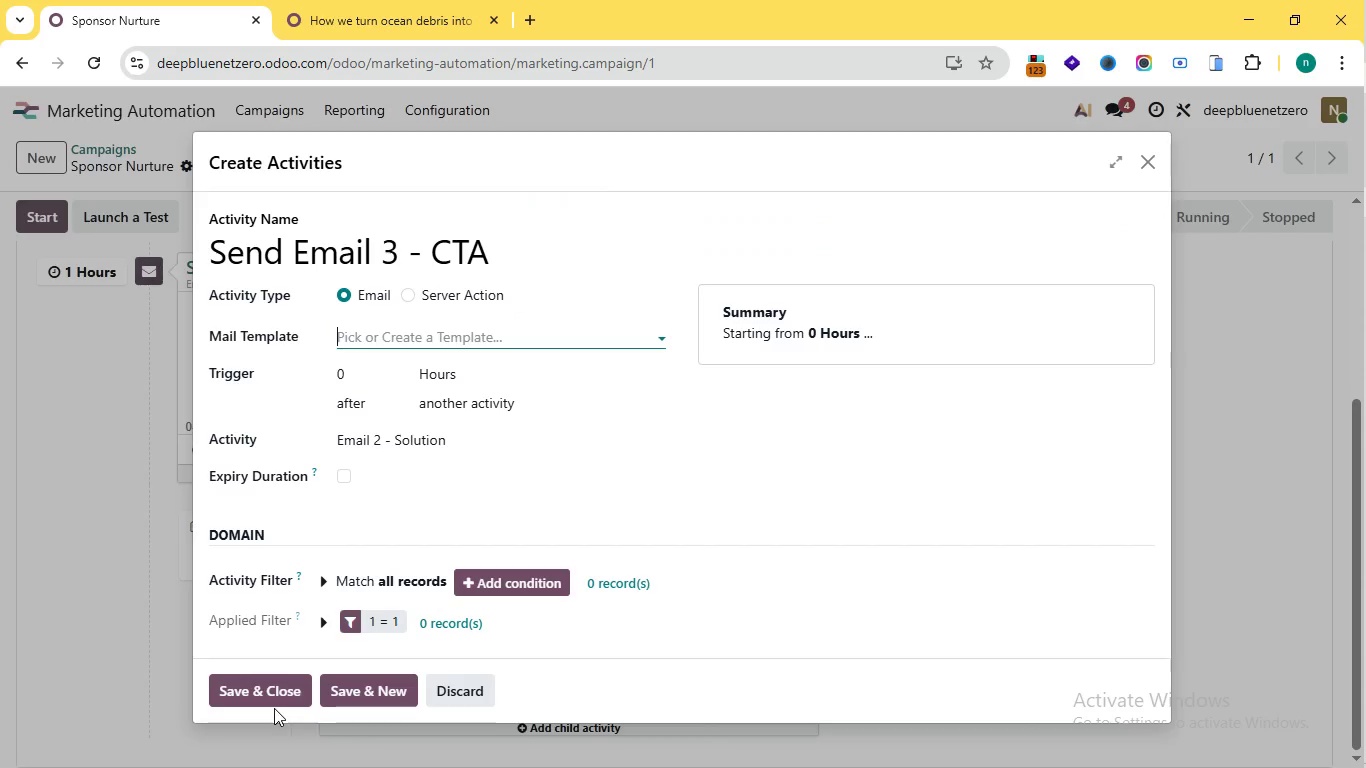 
left_click([401, 0])
 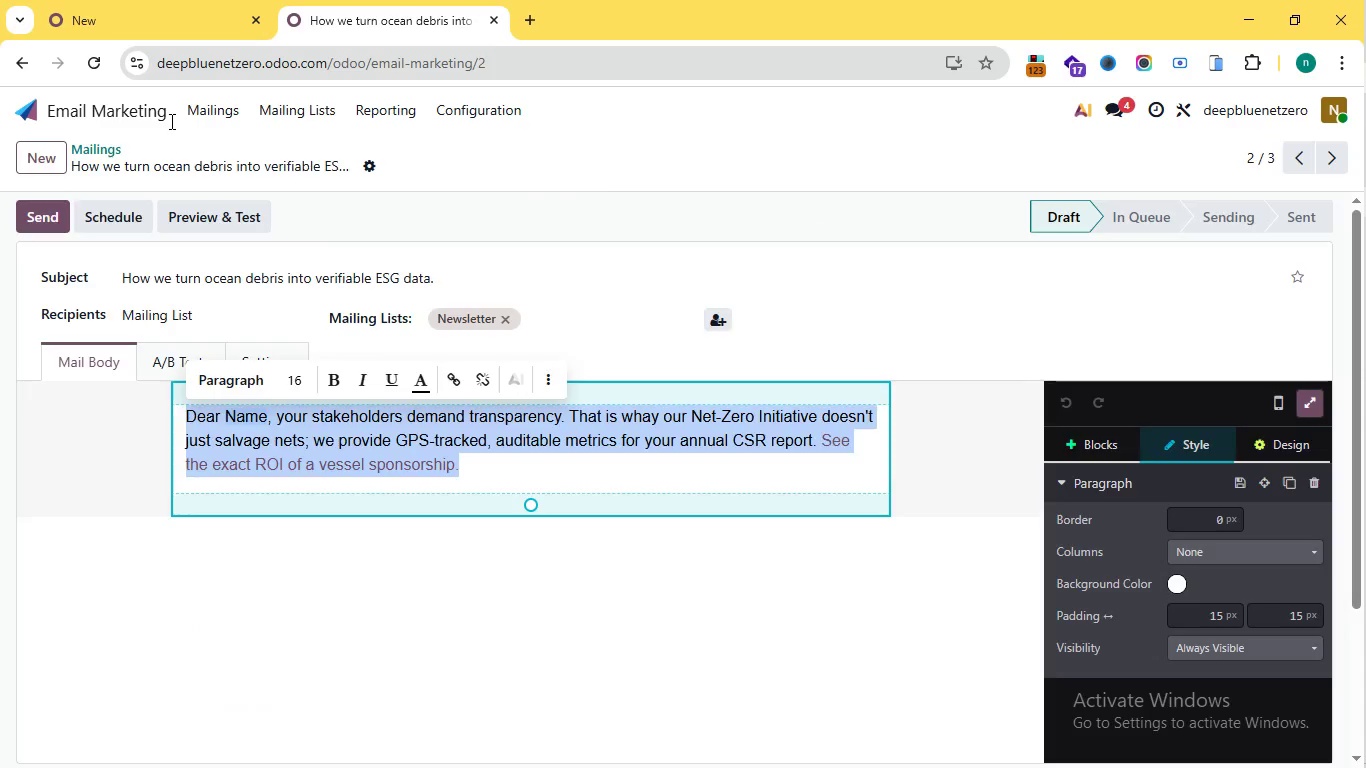 
left_click([223, 111])
 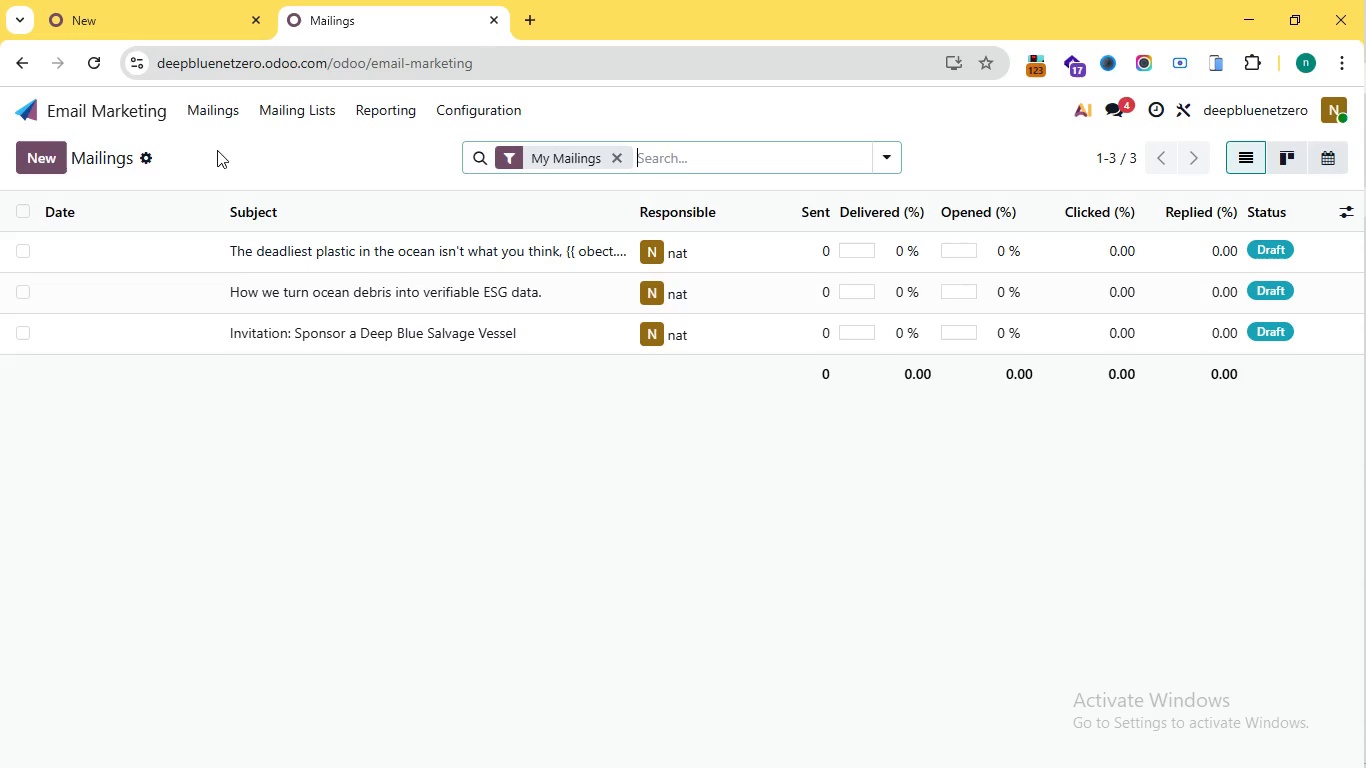 
wait(29.08)
 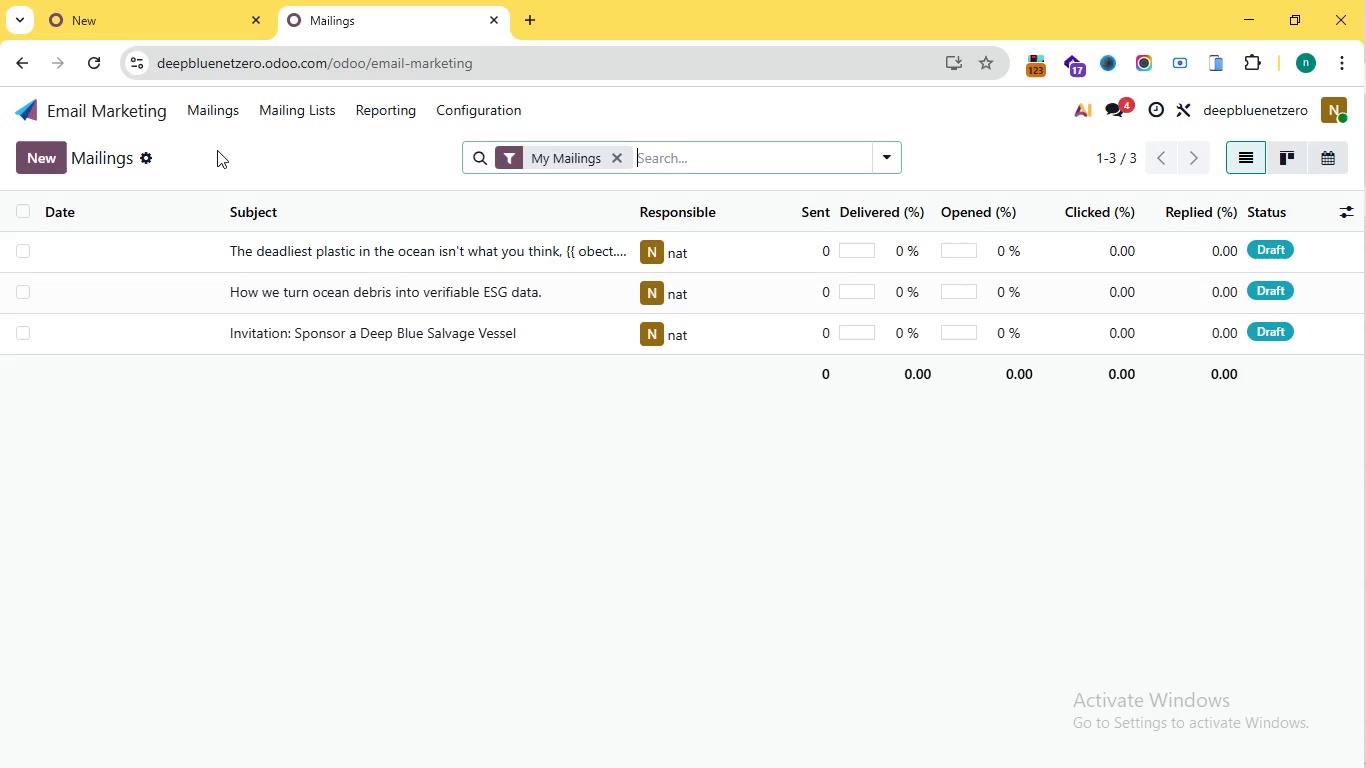 
left_click([302, 335])
 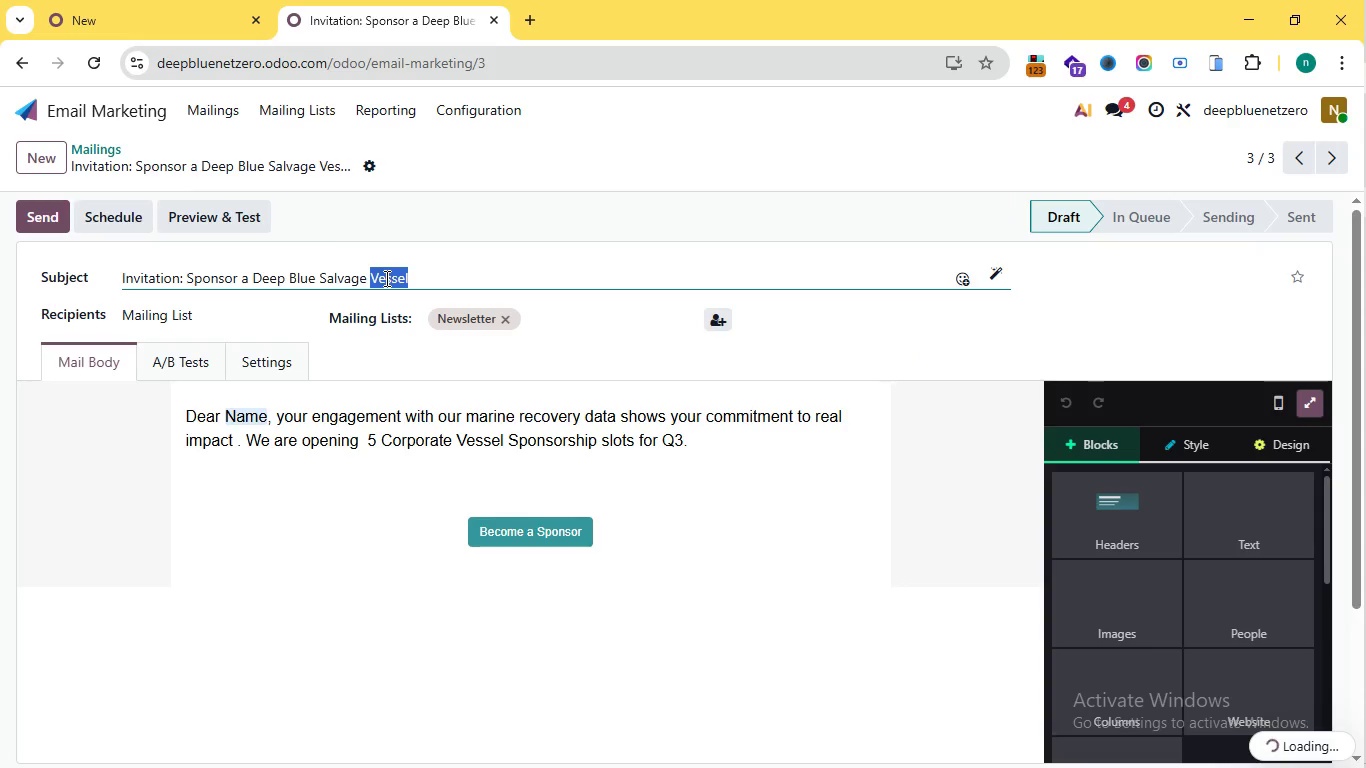 
left_click_drag(start_coordinate=[392, 261], to_coordinate=[386, 273])
 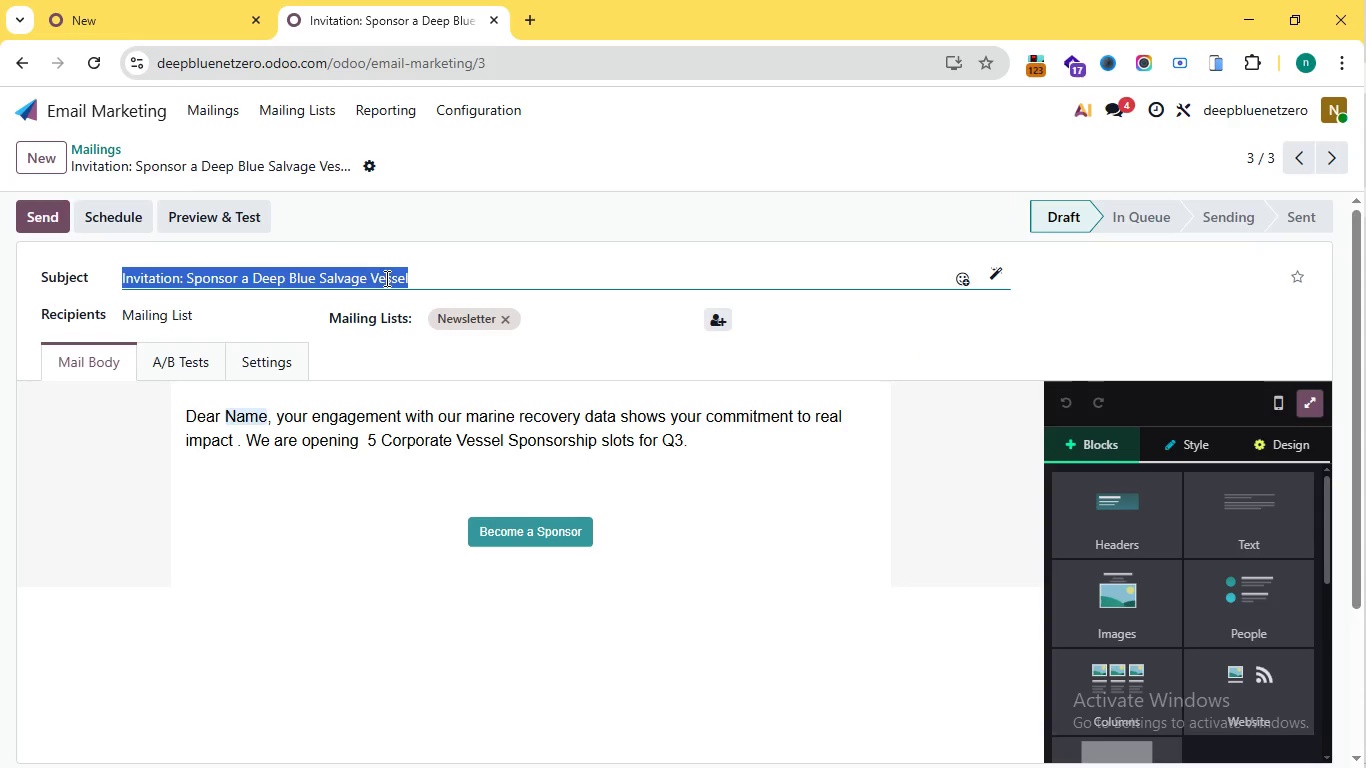 
double_click([386, 277])
 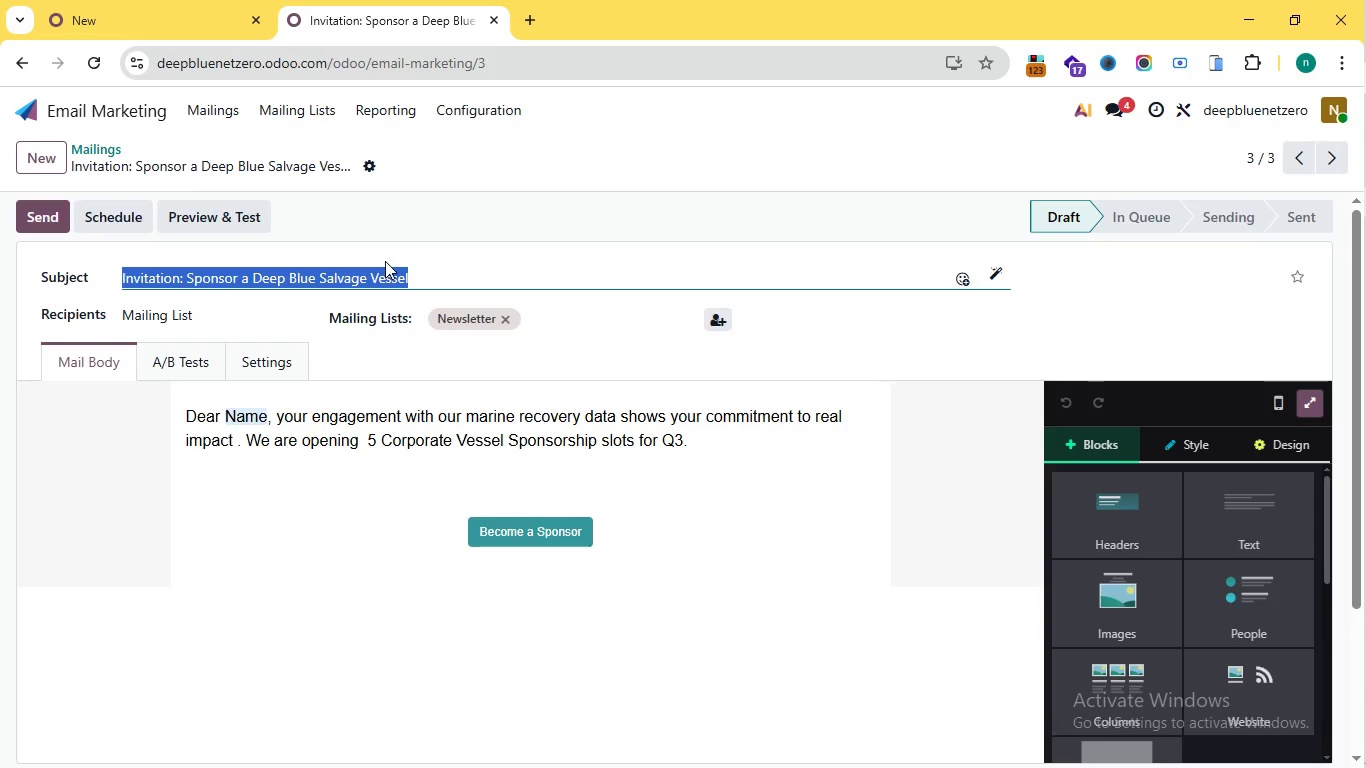 
double_click([385, 278])
 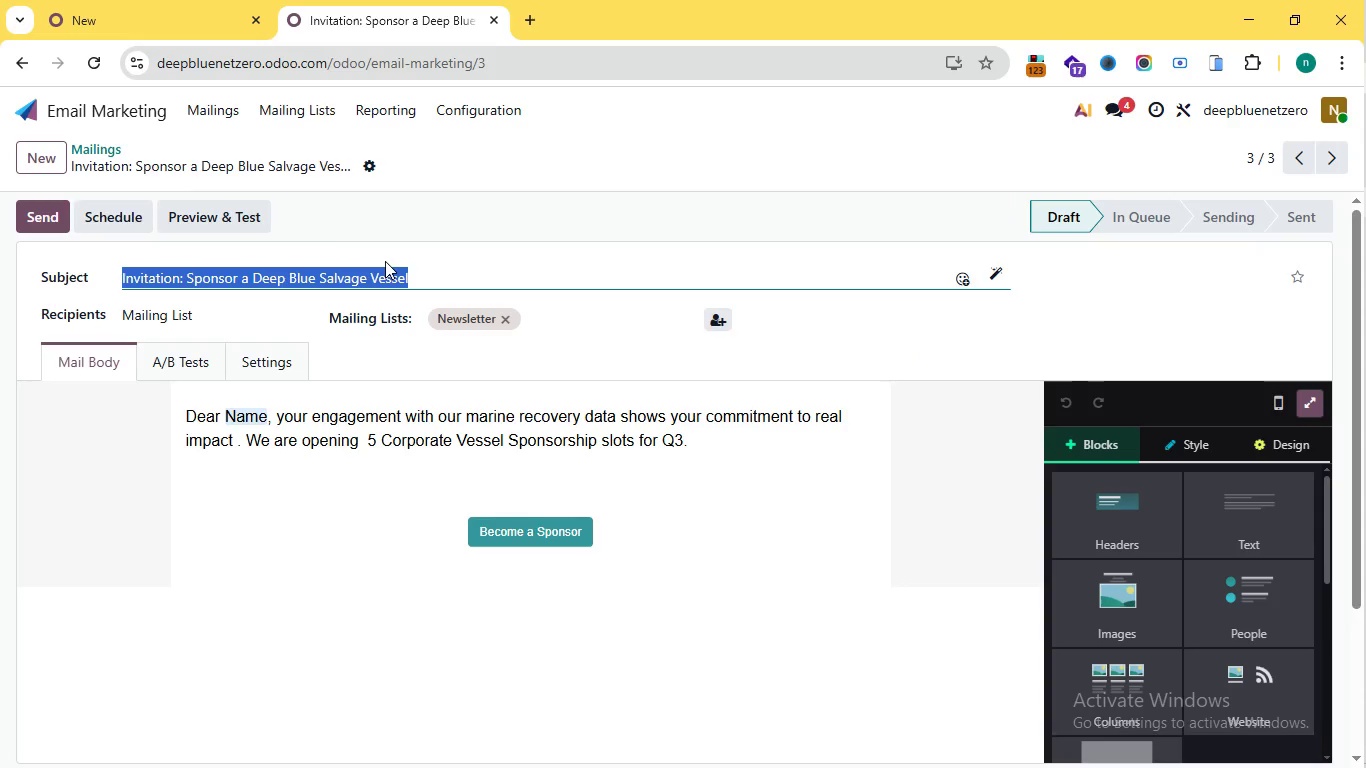 
triple_click([385, 278])
 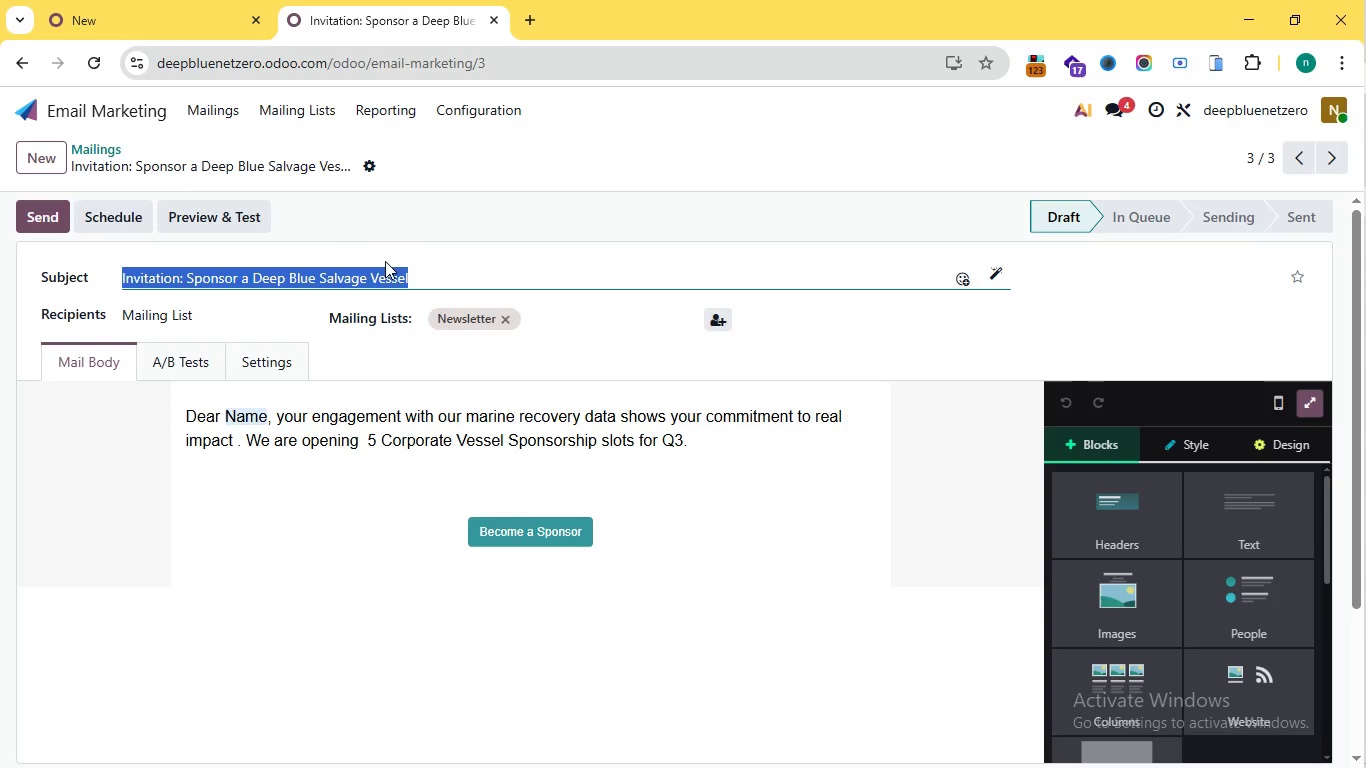 
key(Control+C)
 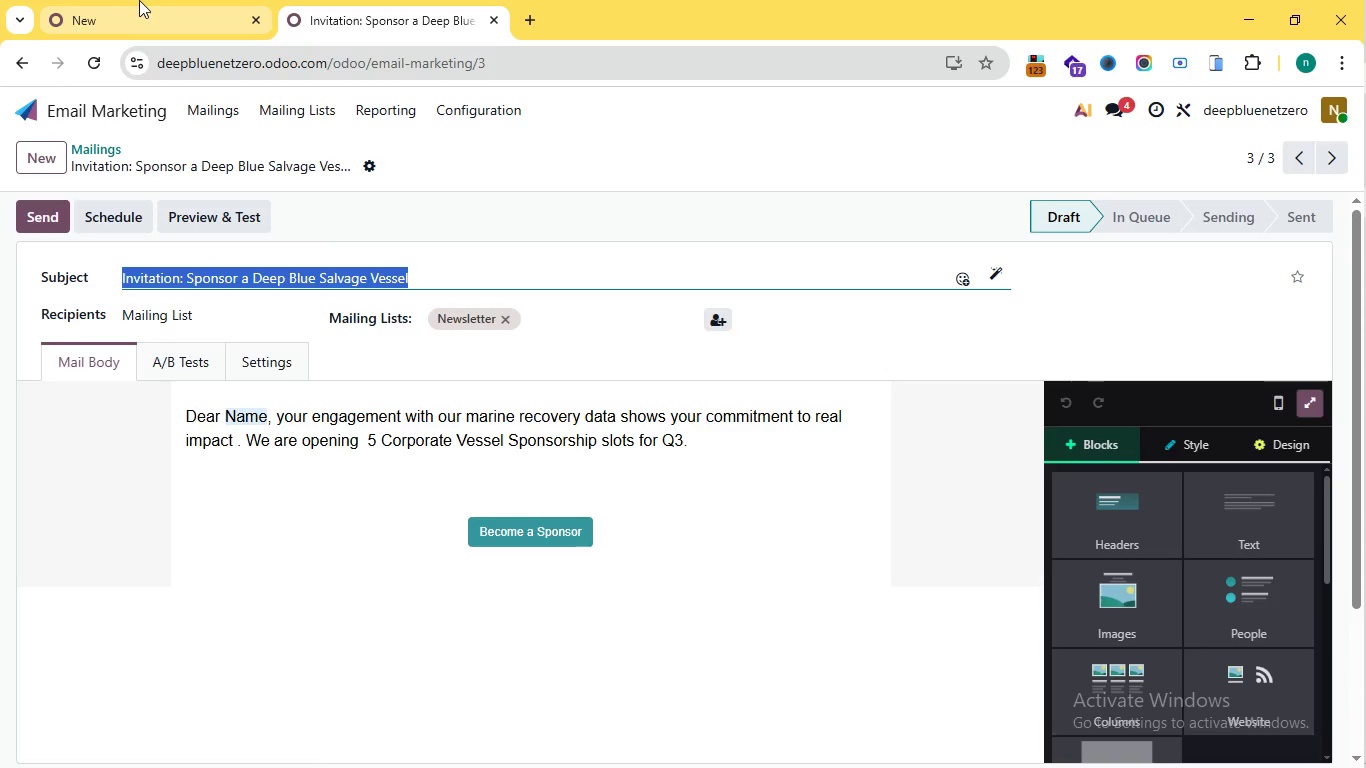 
key(Control+C)
 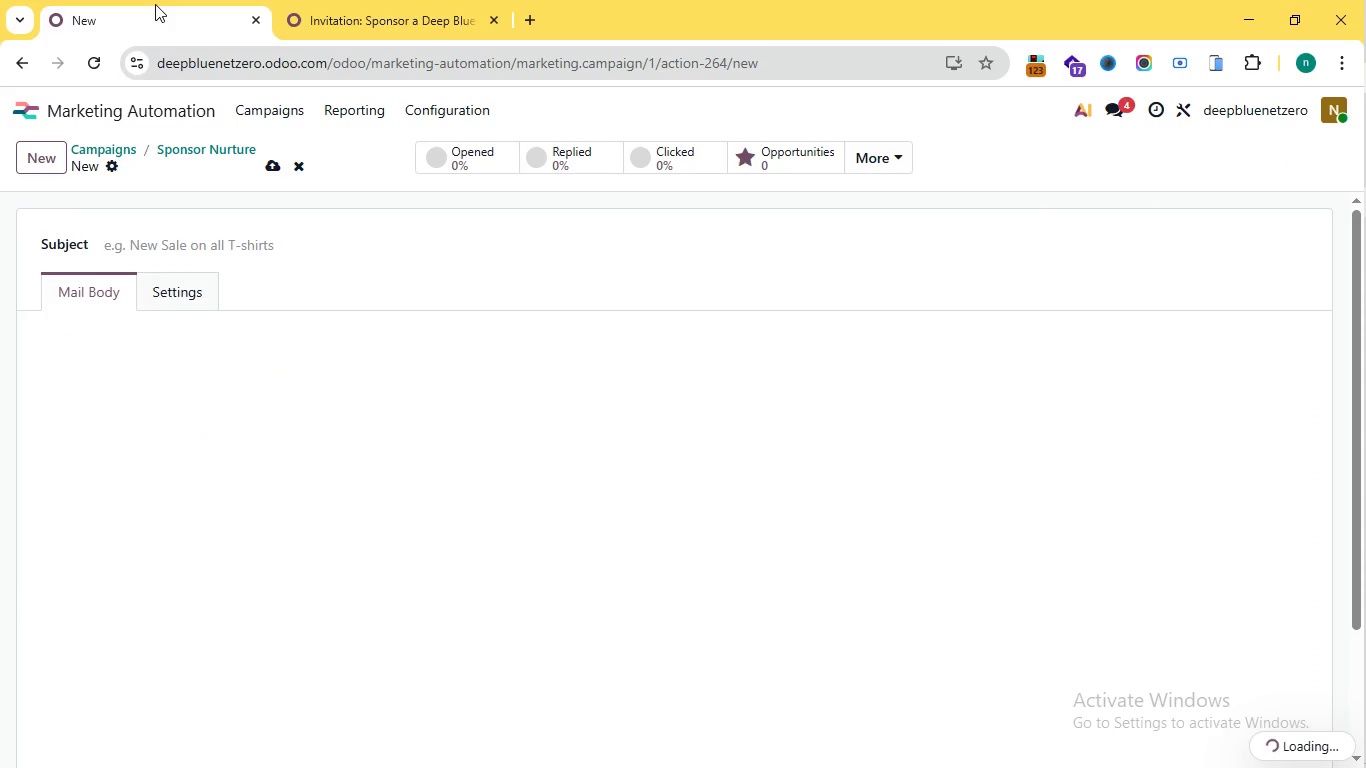 
left_click([141, 0])
 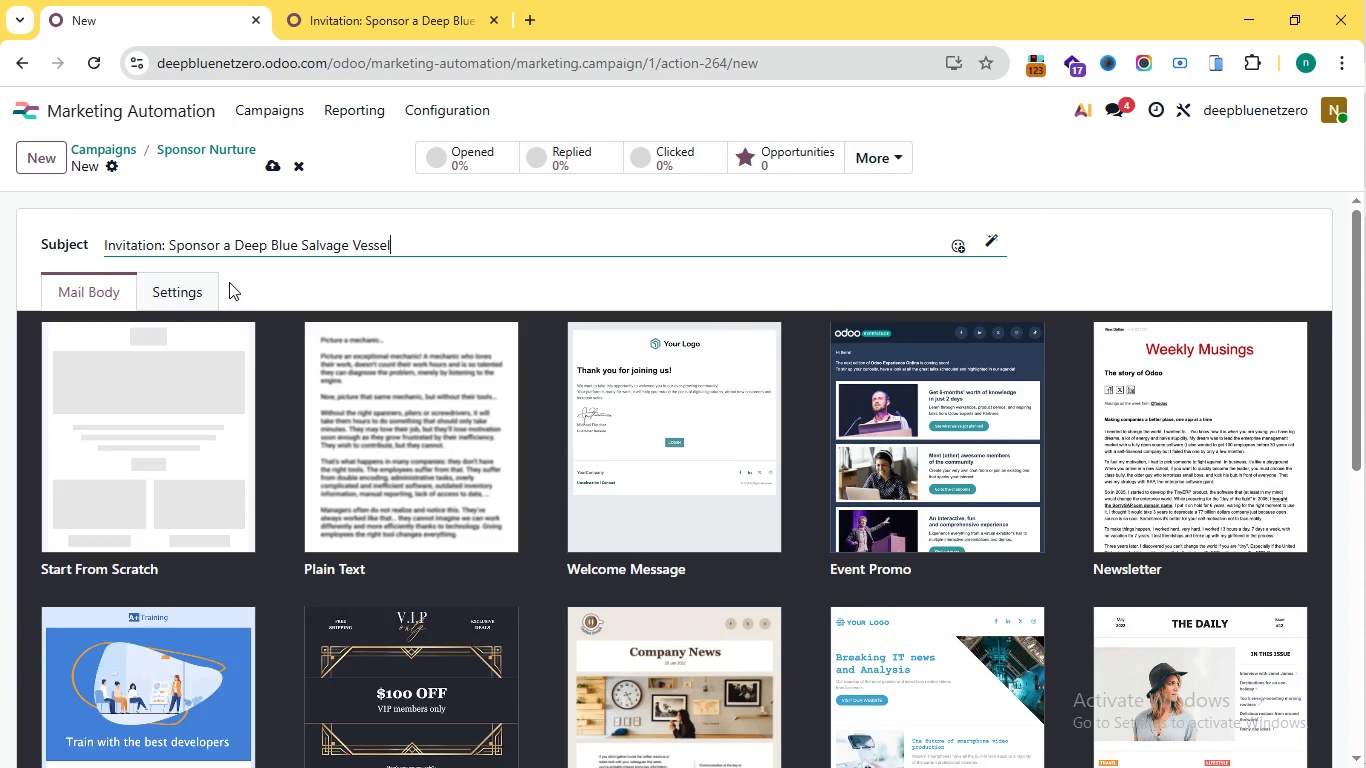 
key(Control+V)
 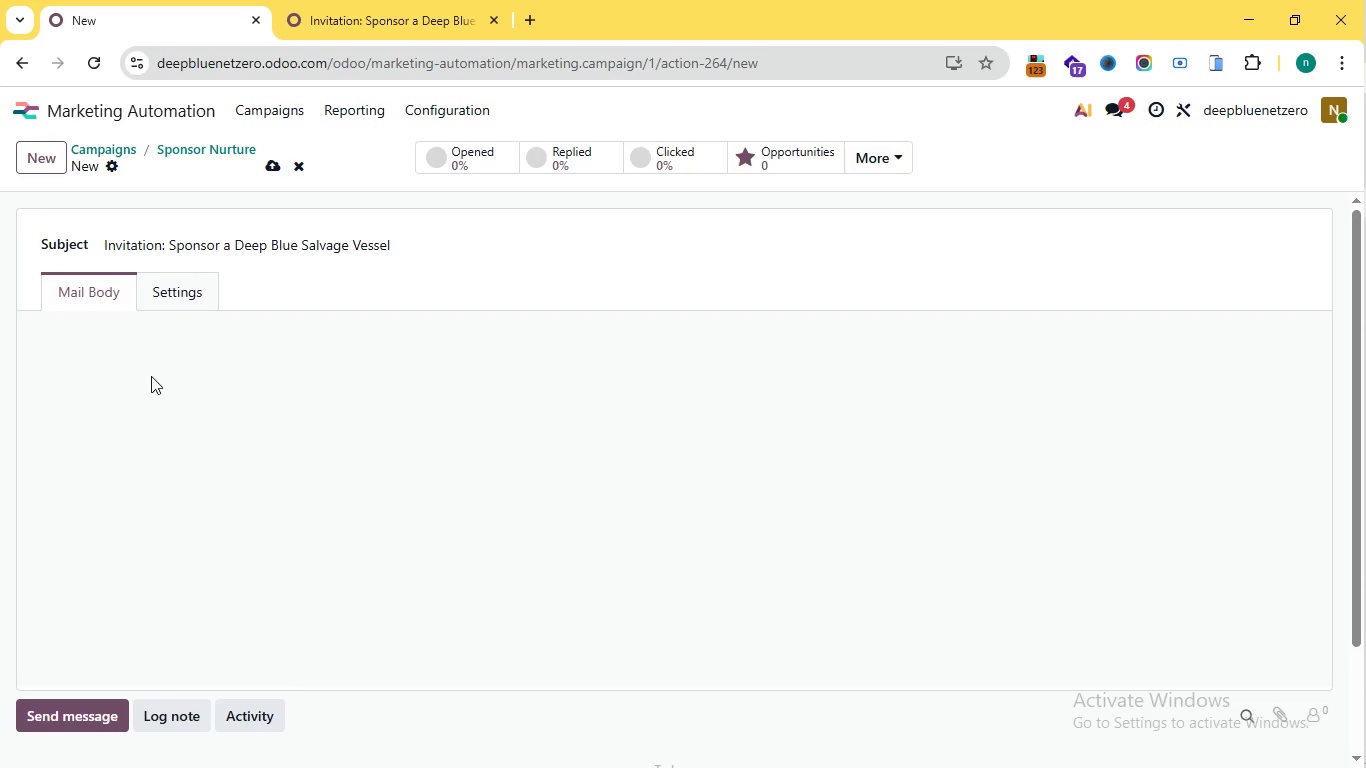 
left_click([154, 380])
 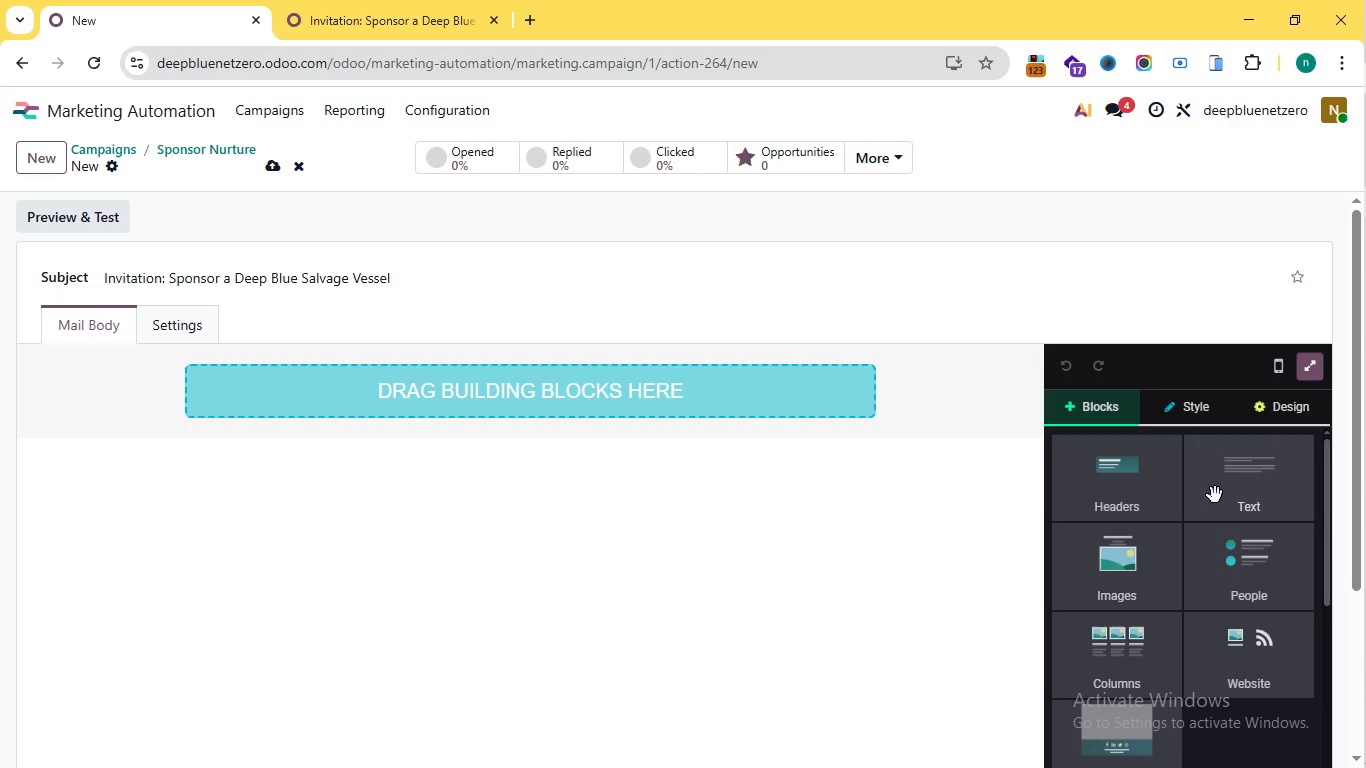 
left_click([1215, 495])
 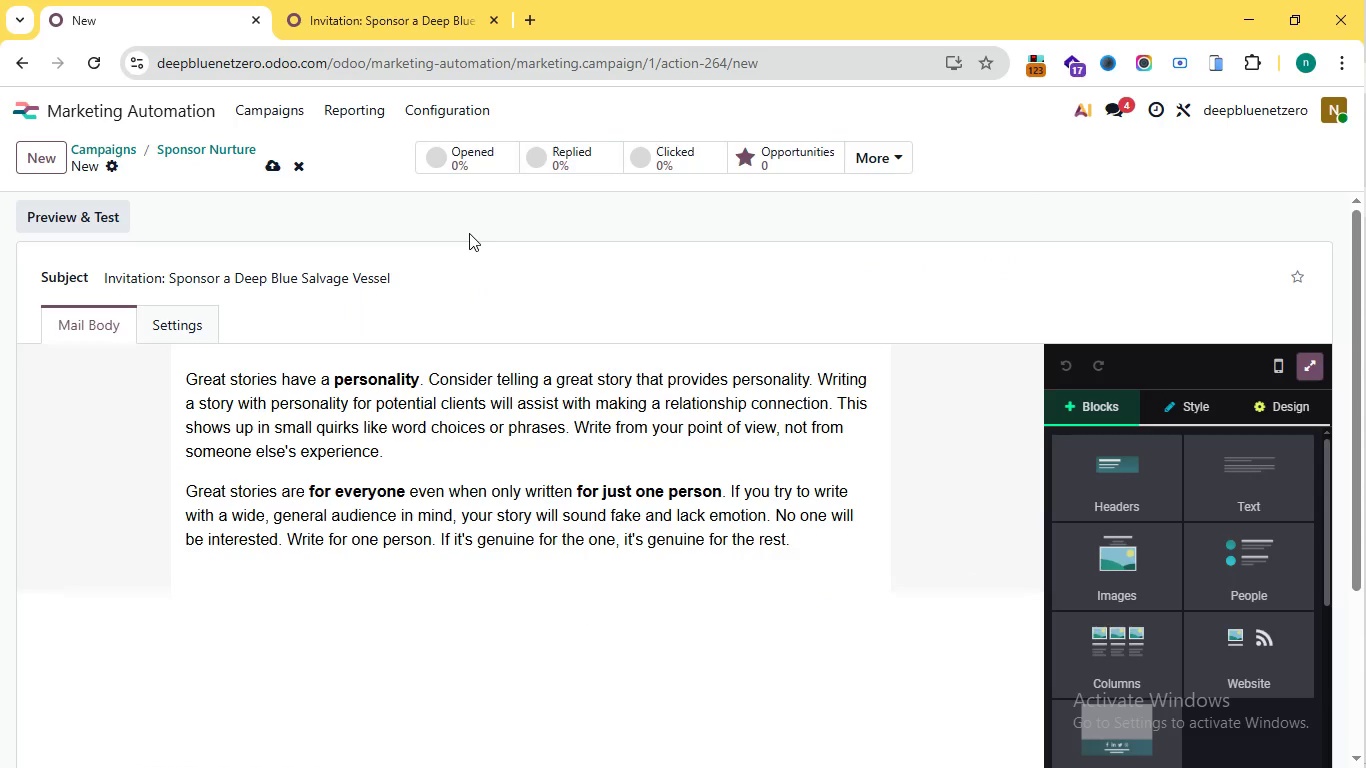 
left_click([442, 255])
 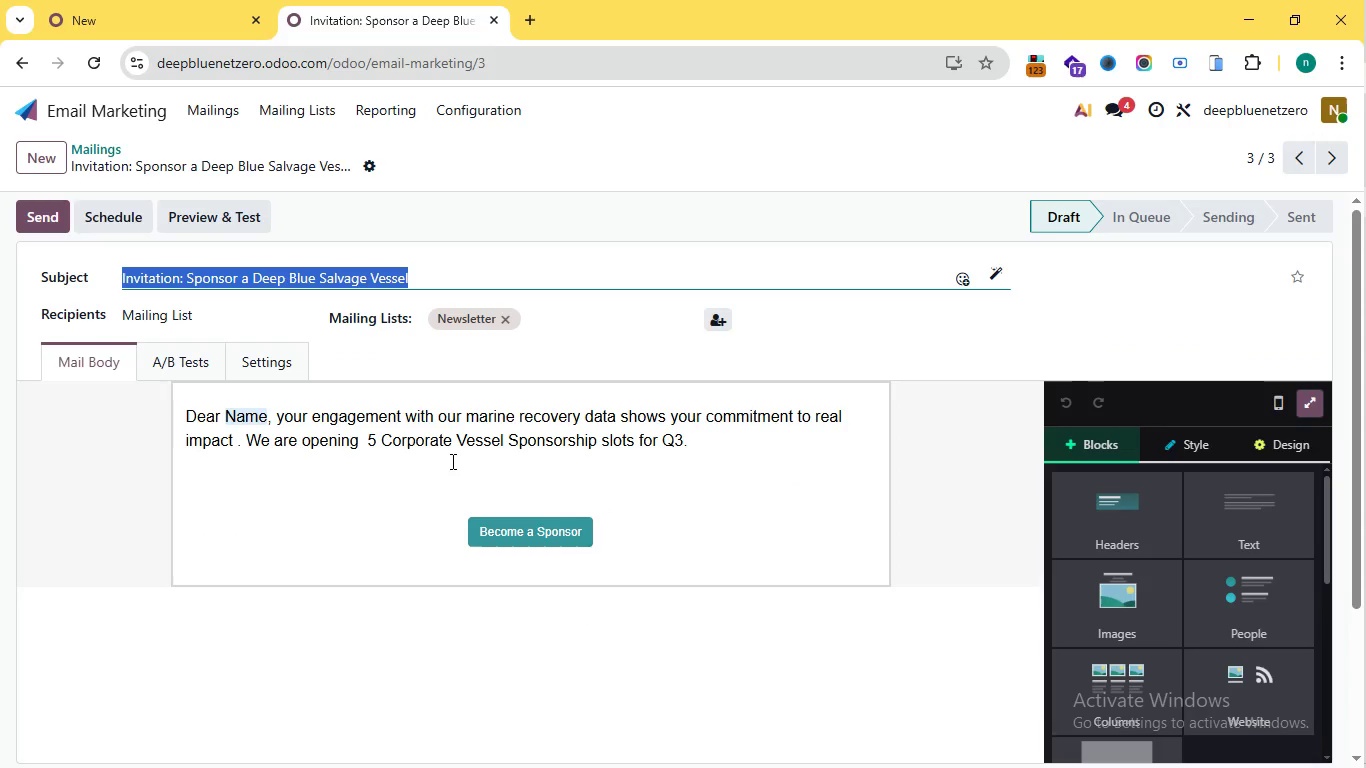 
left_click([357, 0])
 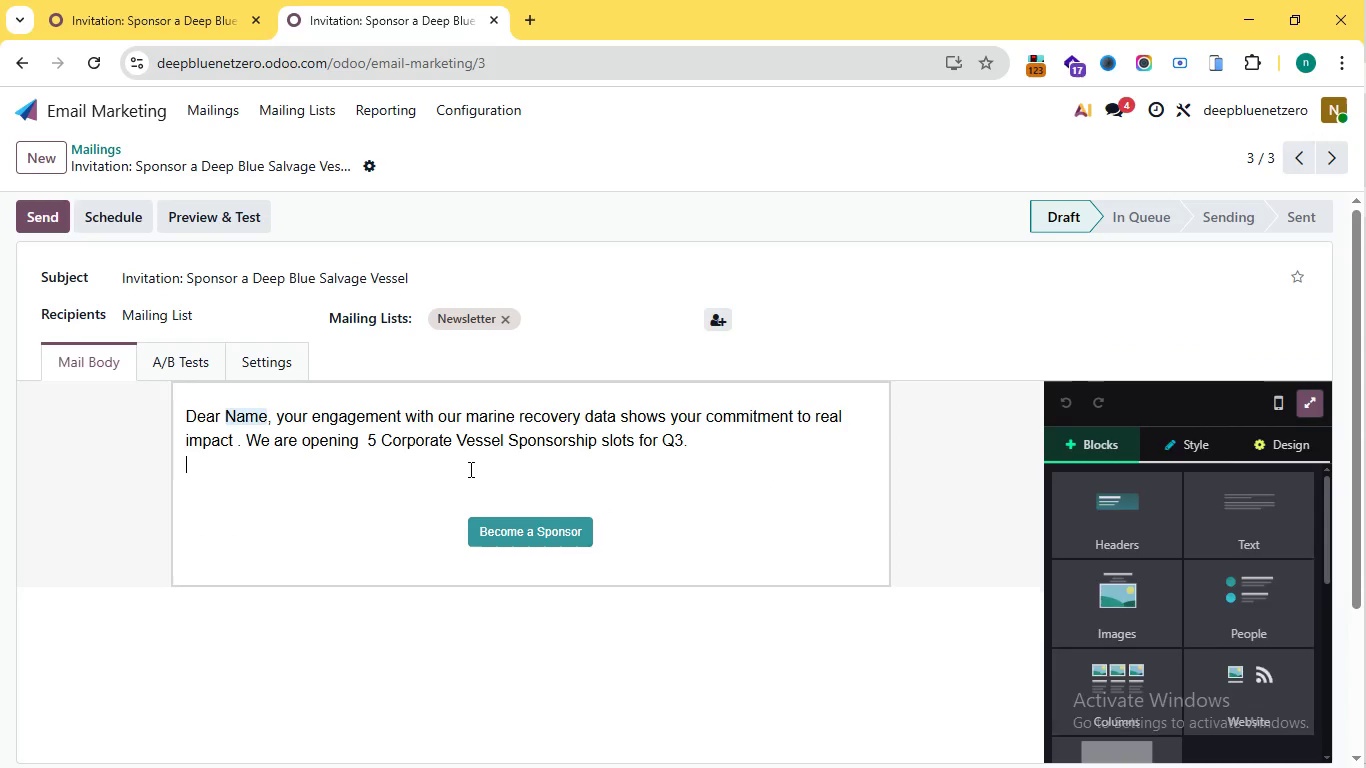 
left_click([469, 469])
 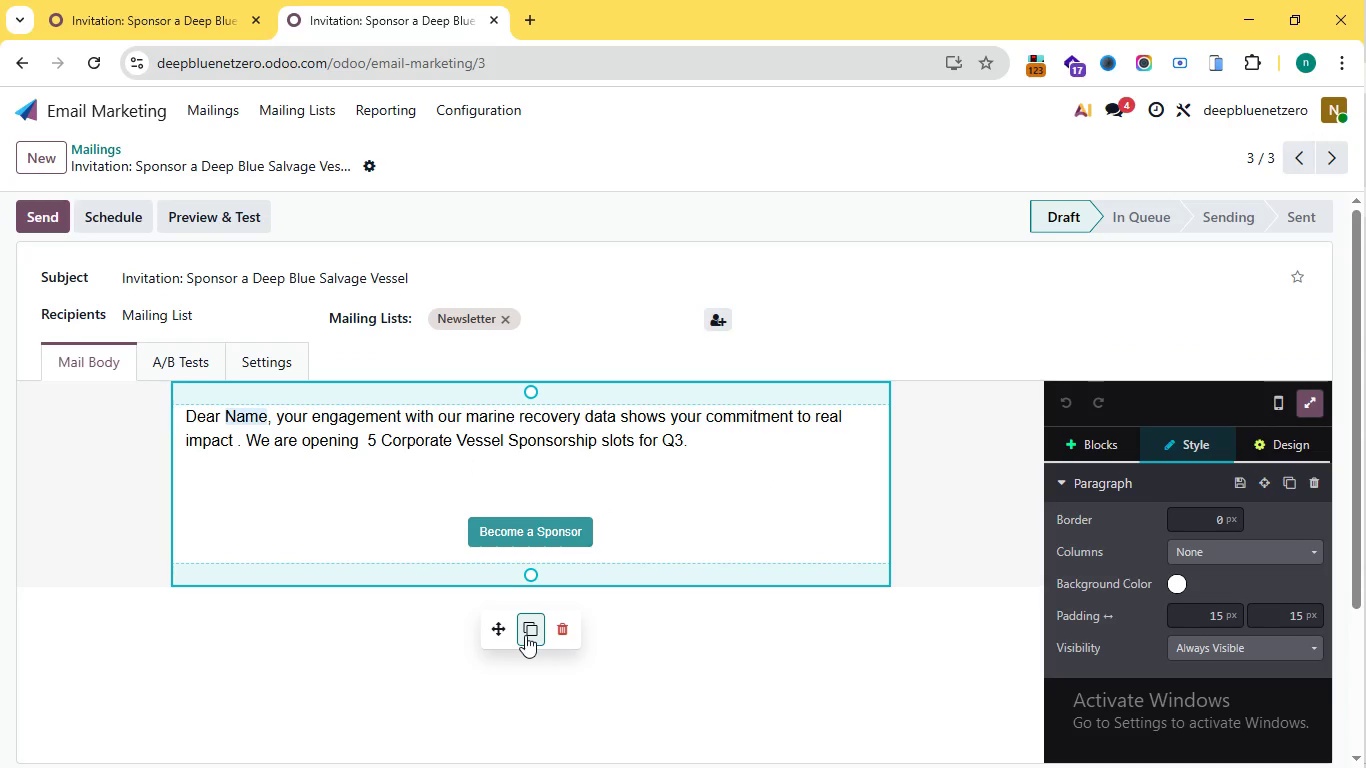 
double_click([525, 635])
 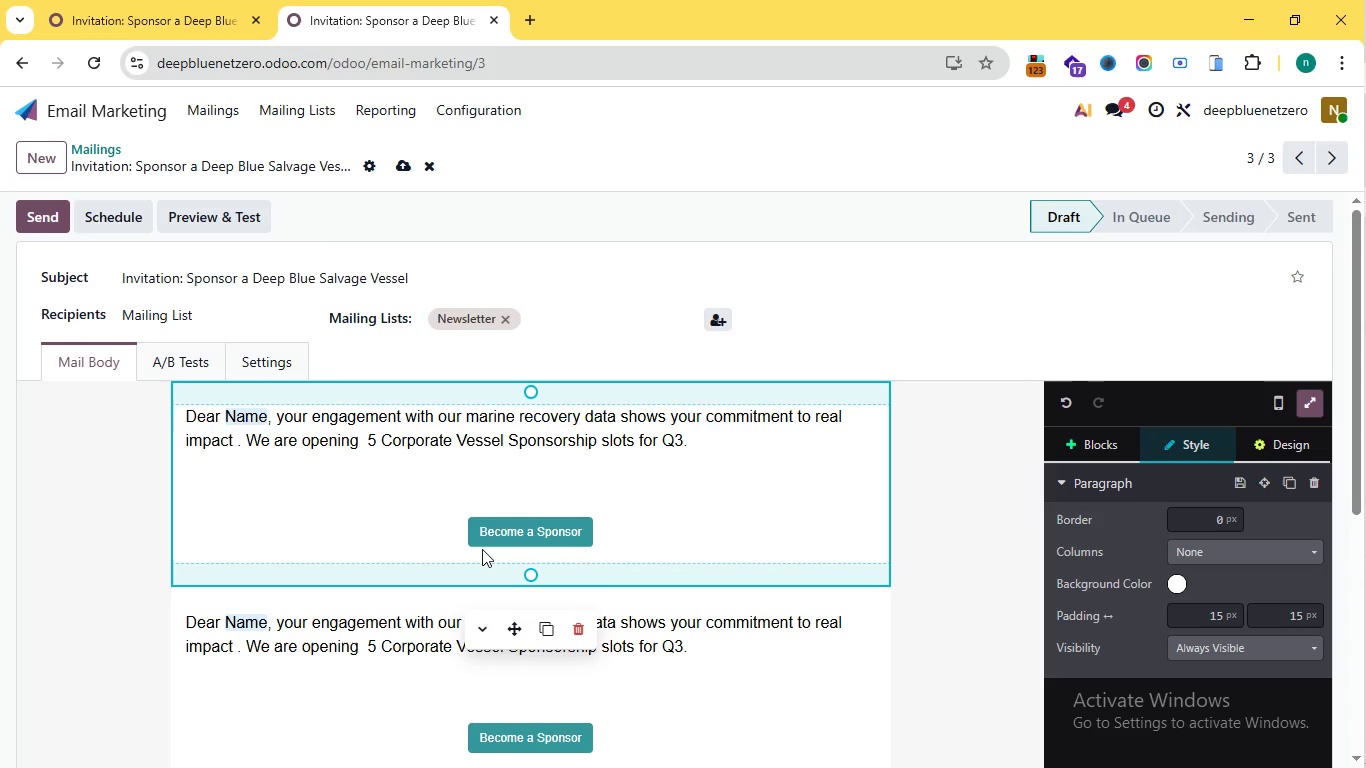 
key(Control+Z)
 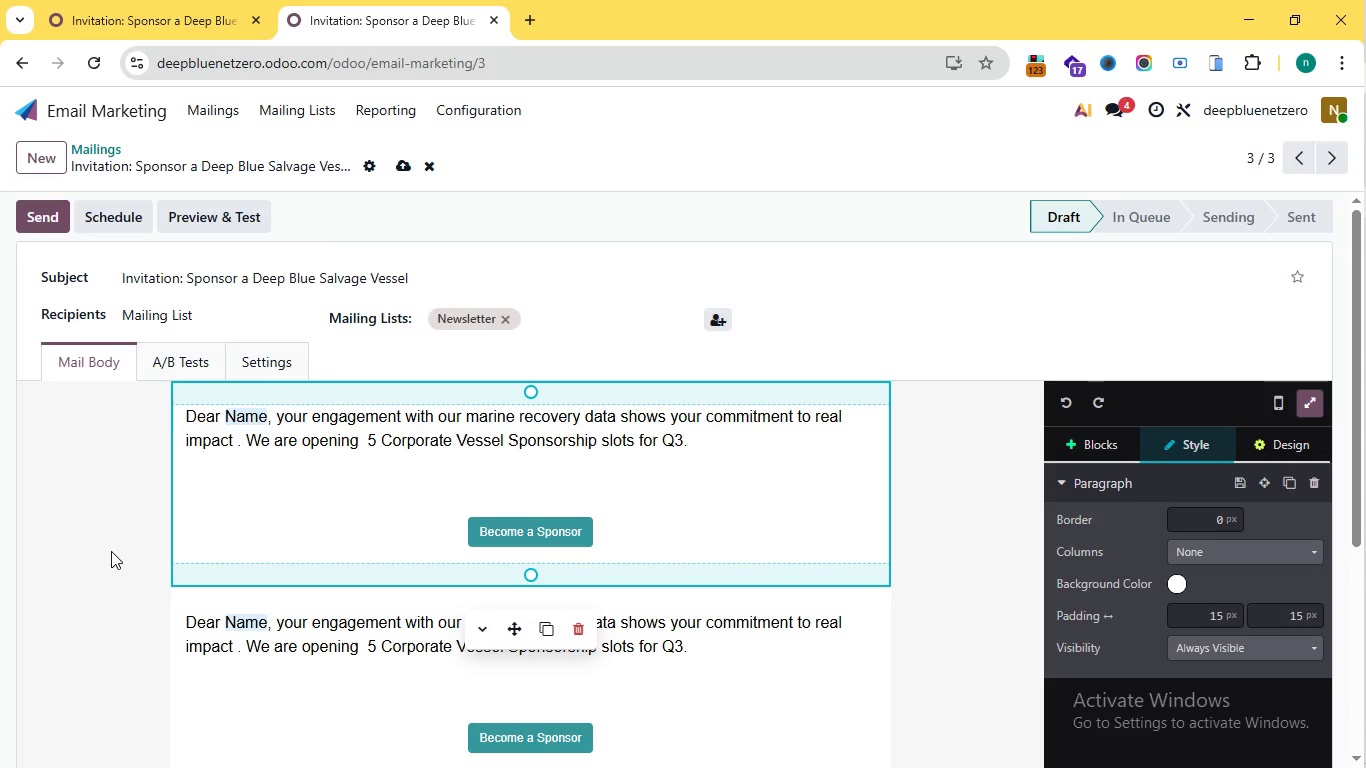 
left_click([111, 551])
 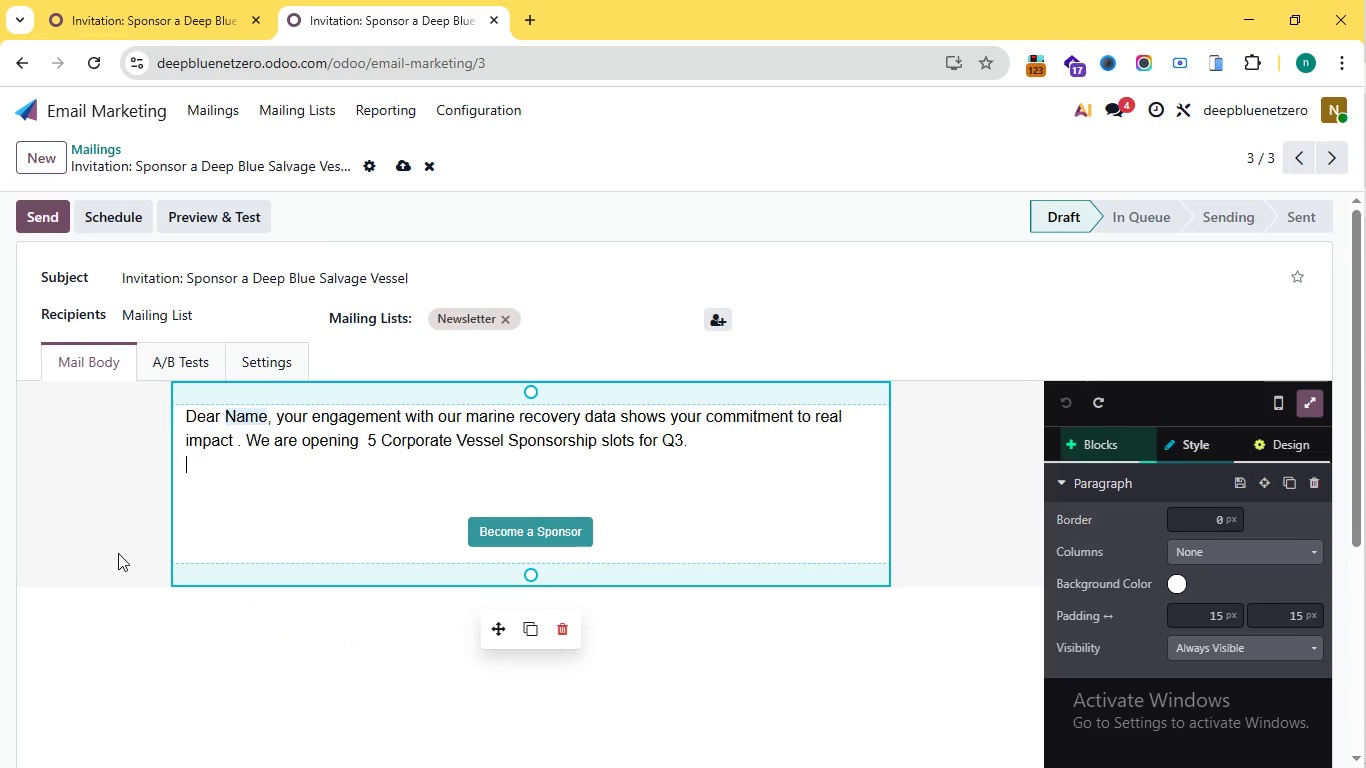 
key(Control+Z)
 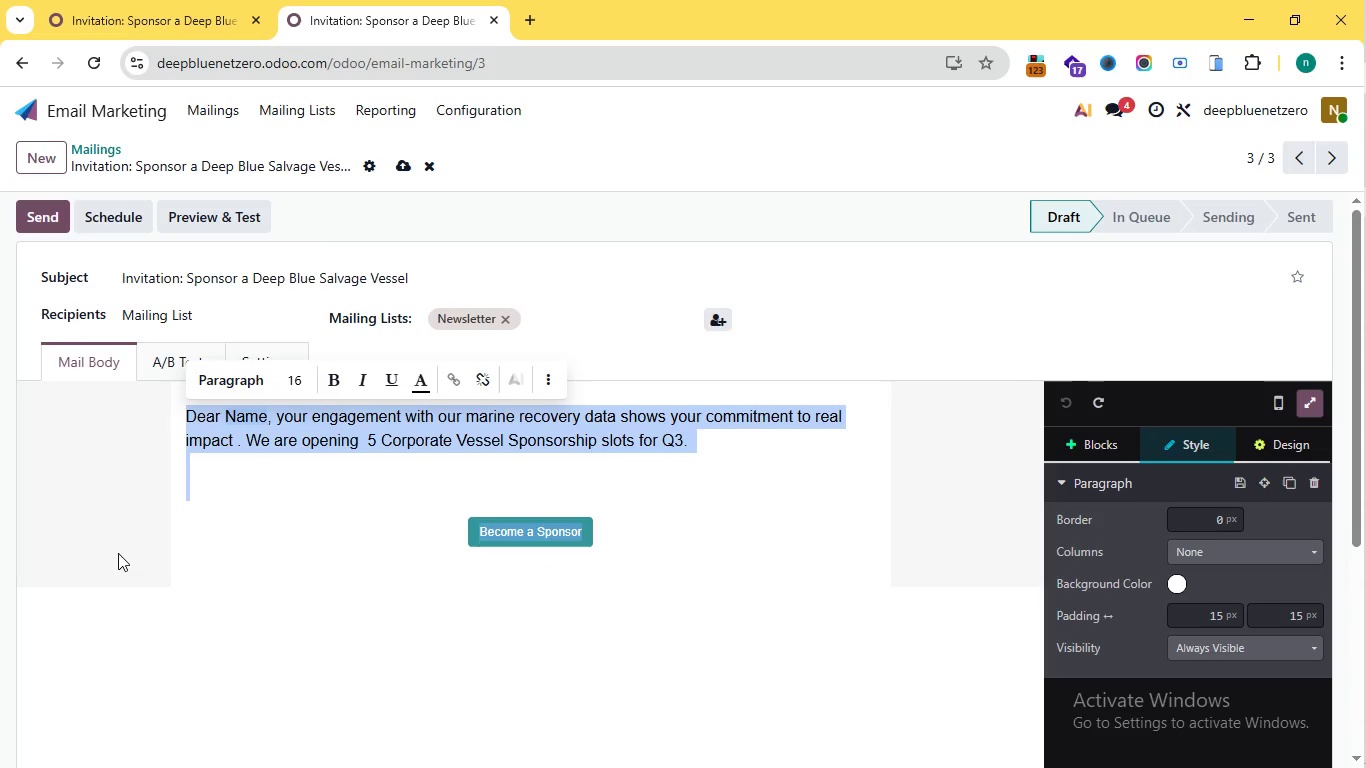 
key(Control+A)
 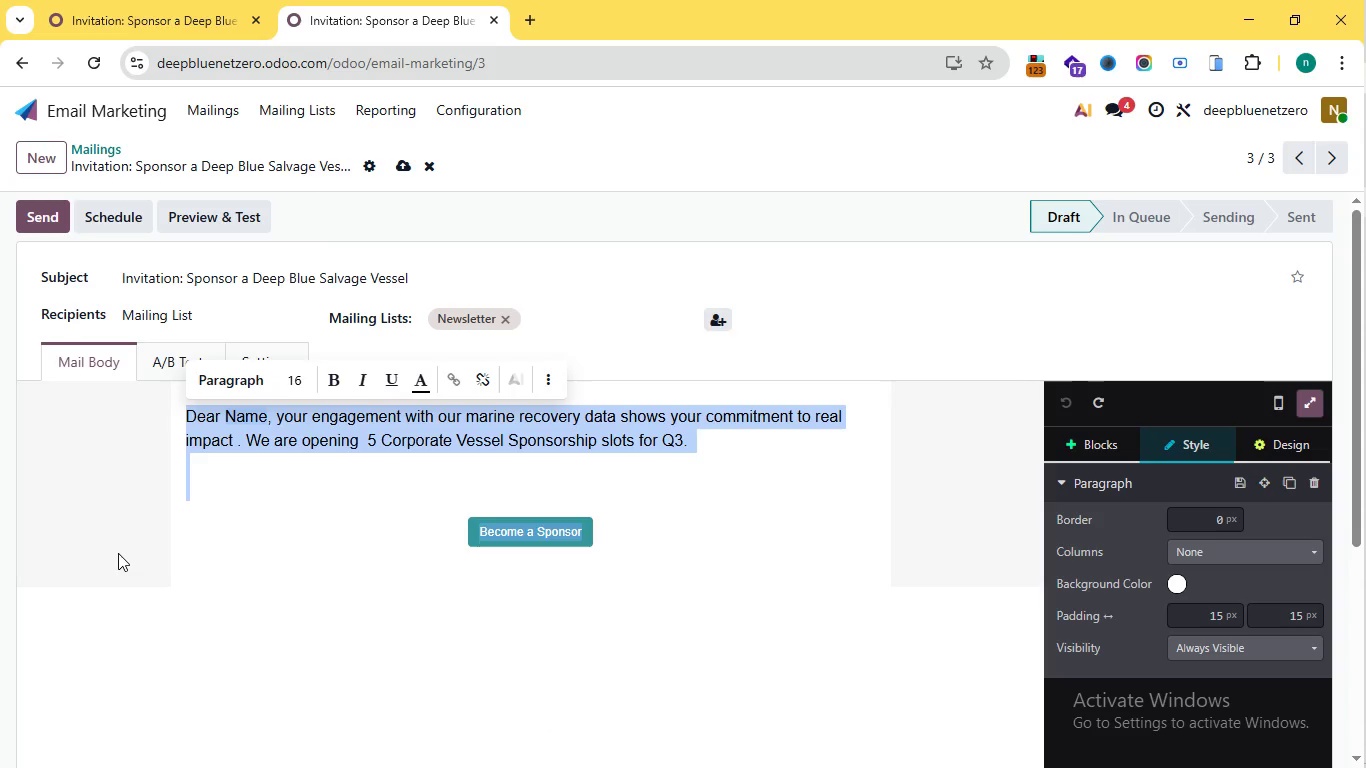 
key(Control+C)
 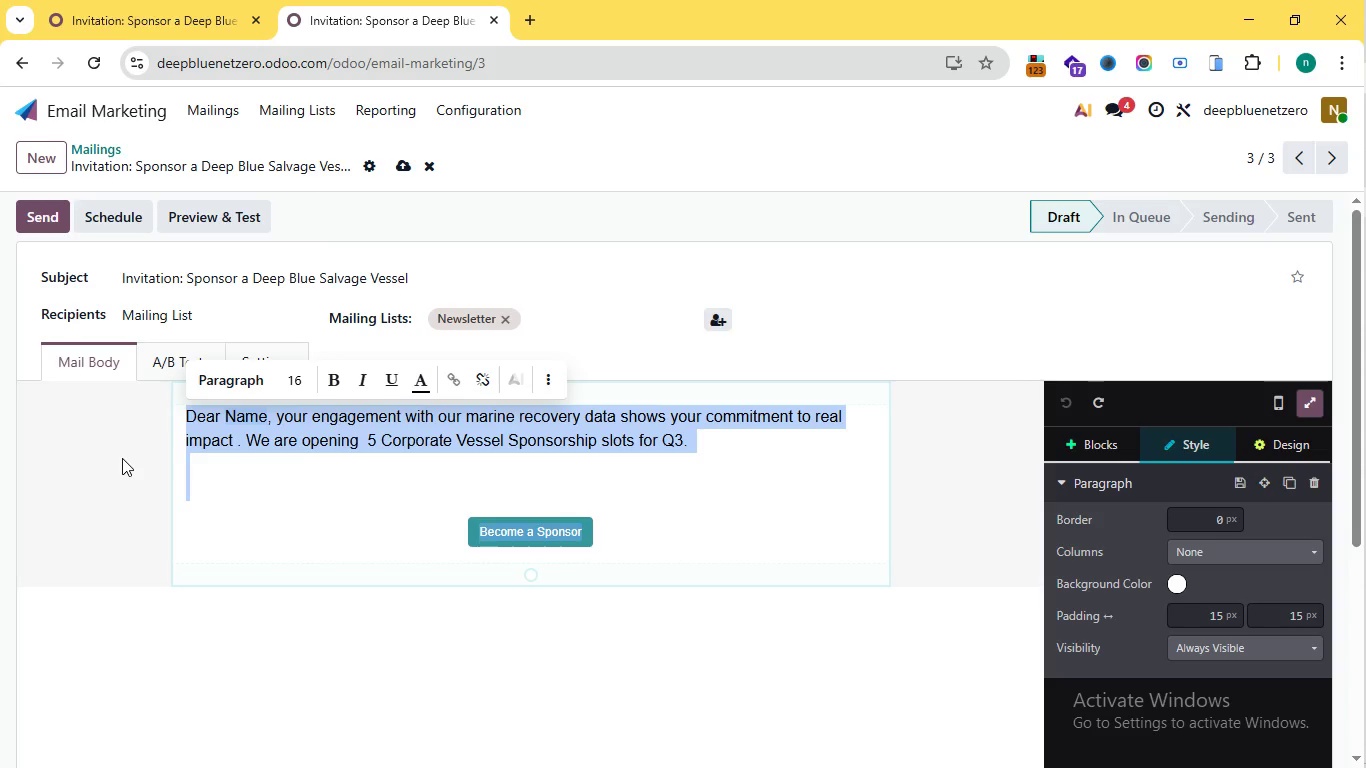 
key(Control+C)
 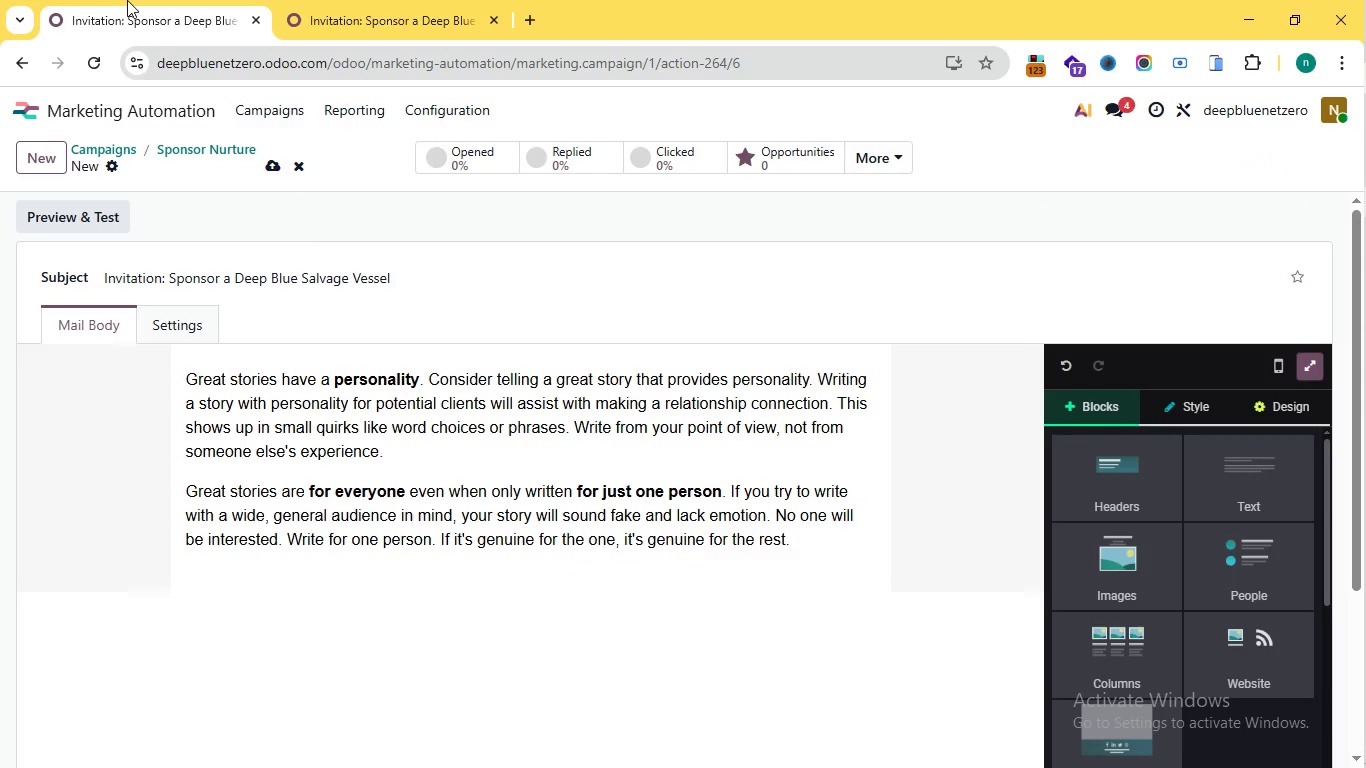 
left_click([128, 1])
 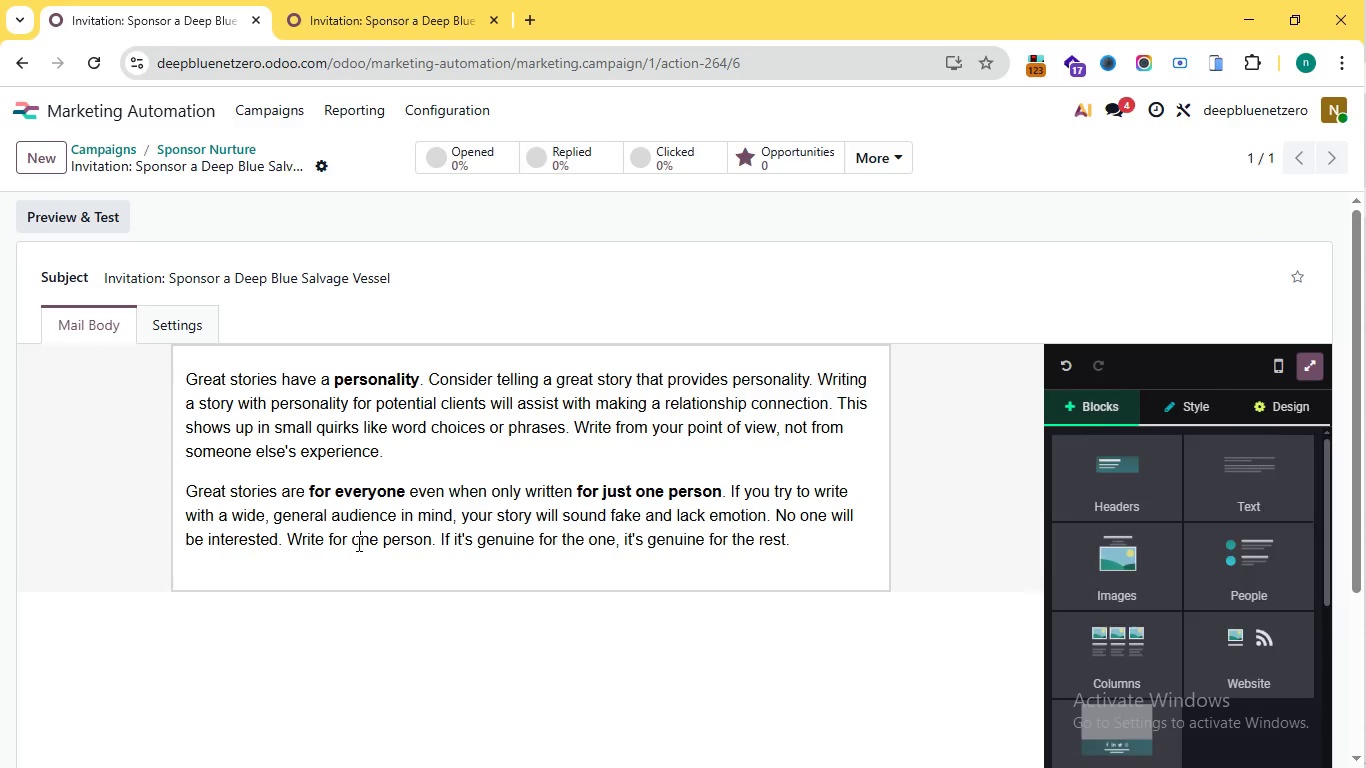 
left_click([357, 543])
 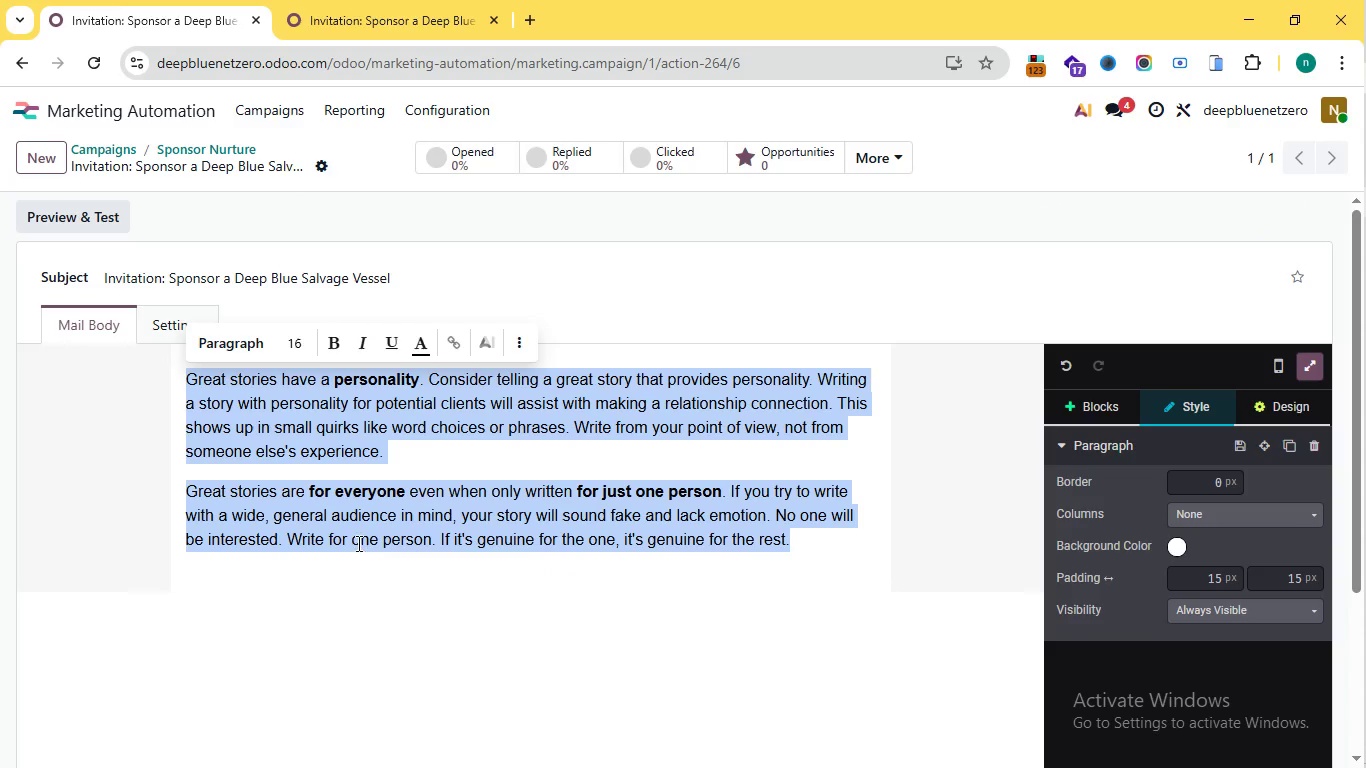 
key(Control+A)
 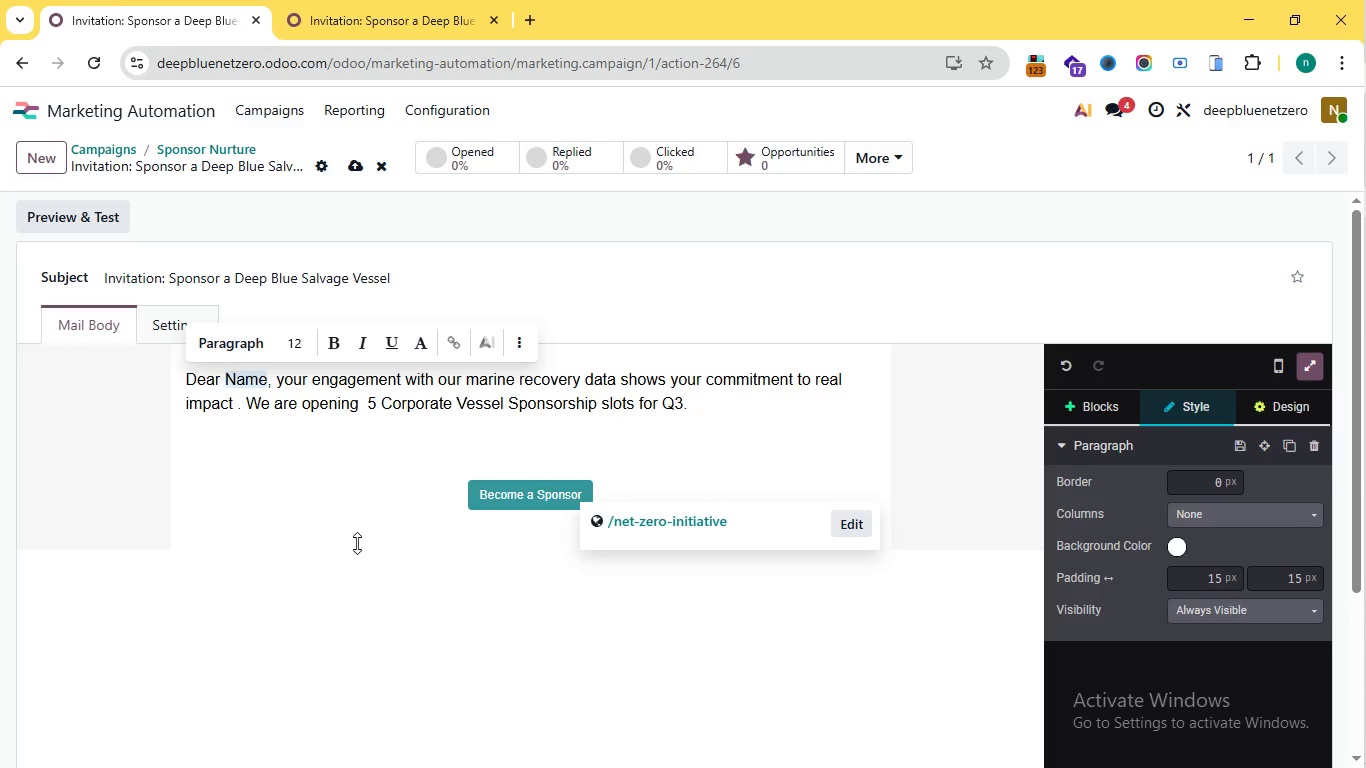 
key(Control+V)
 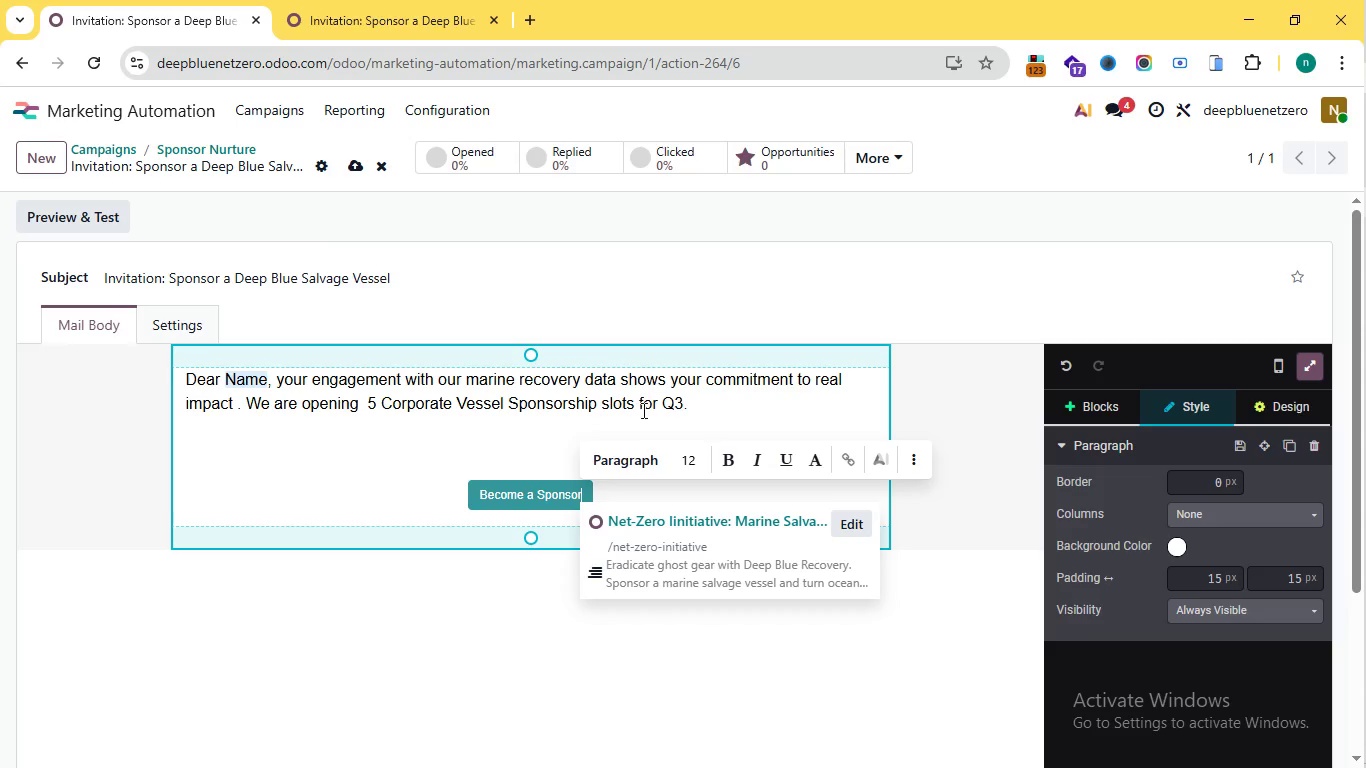 
wait(18.83)
 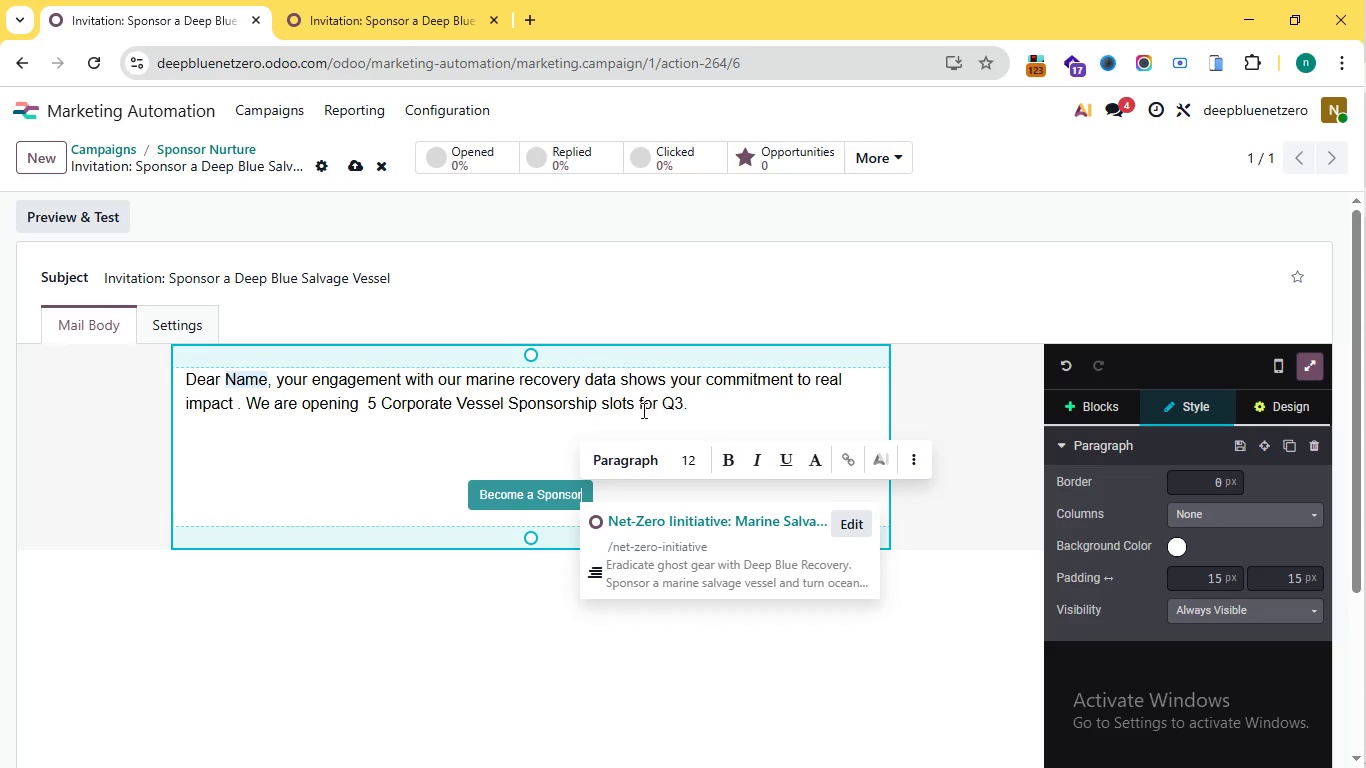 
left_click([362, 170])
 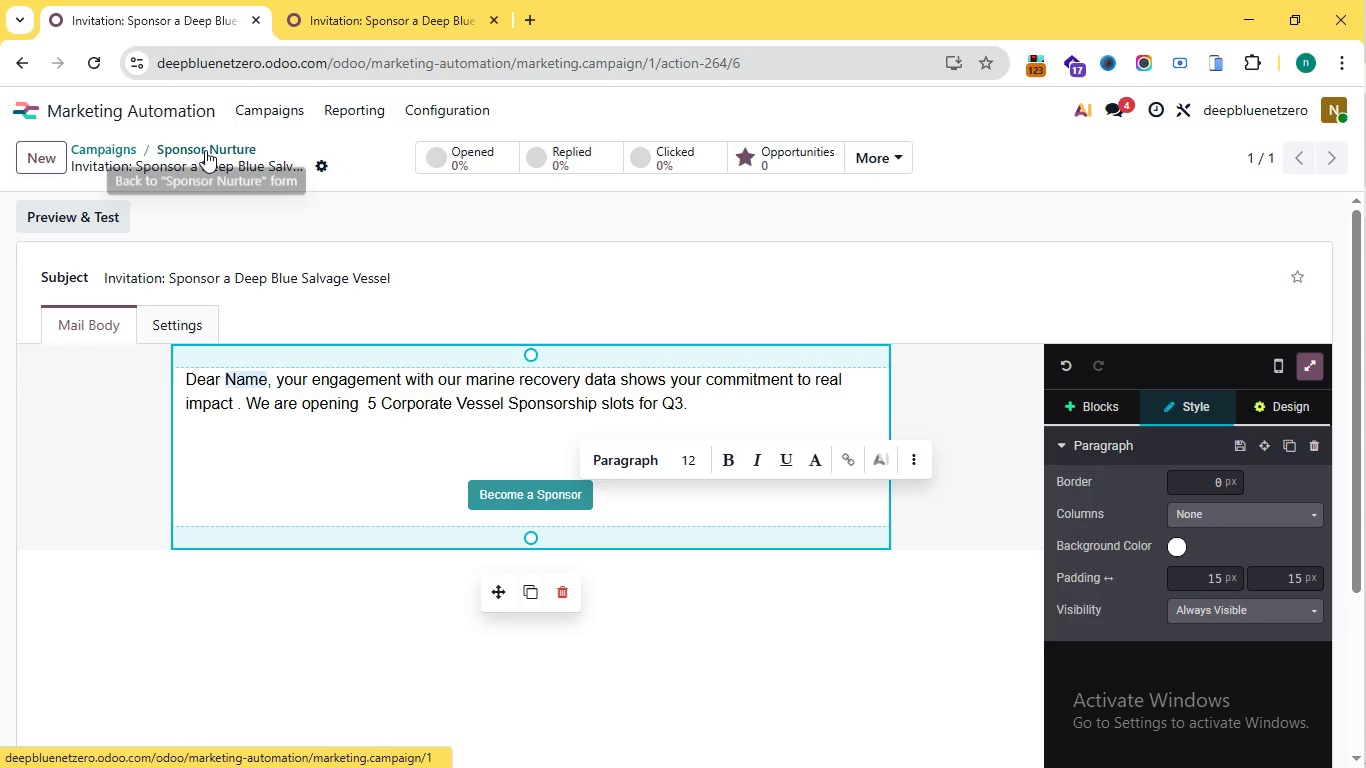 
left_click([205, 150])
 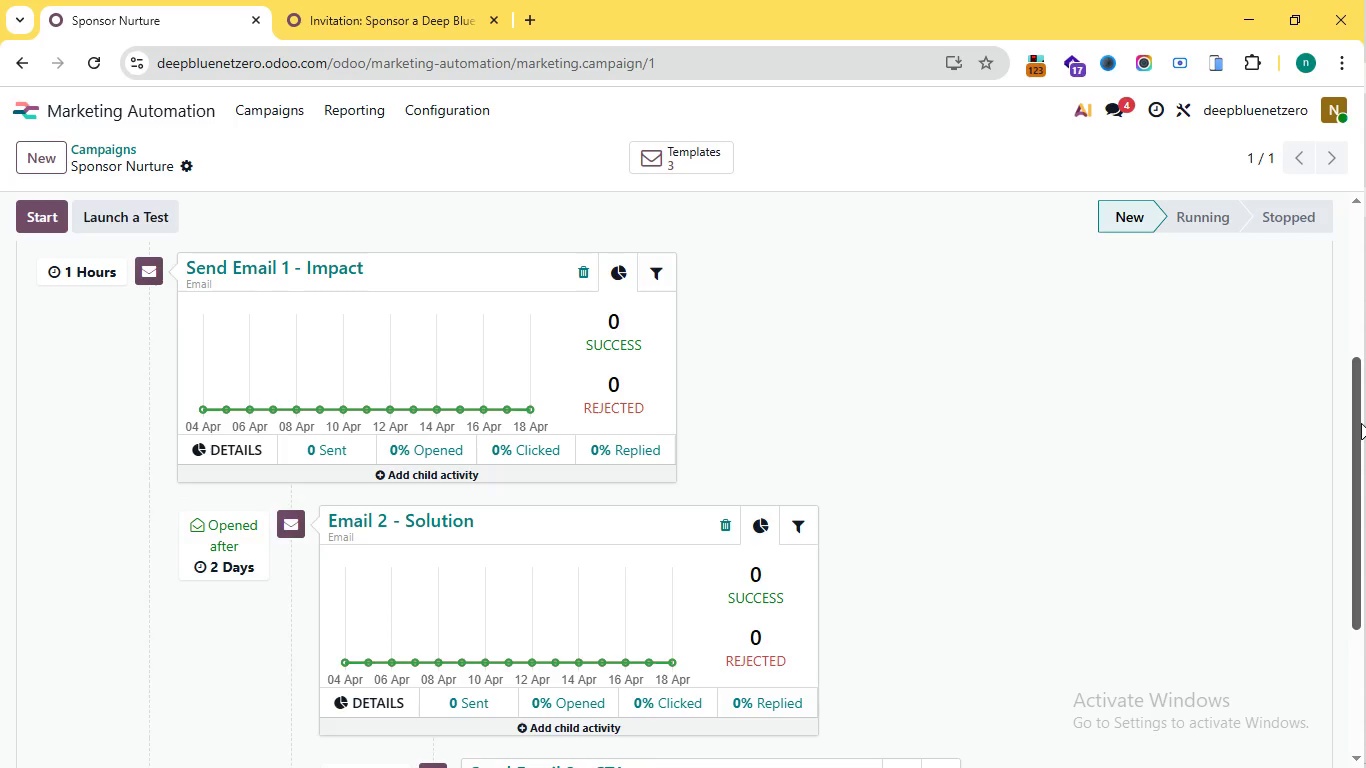 
wait(5.7)
 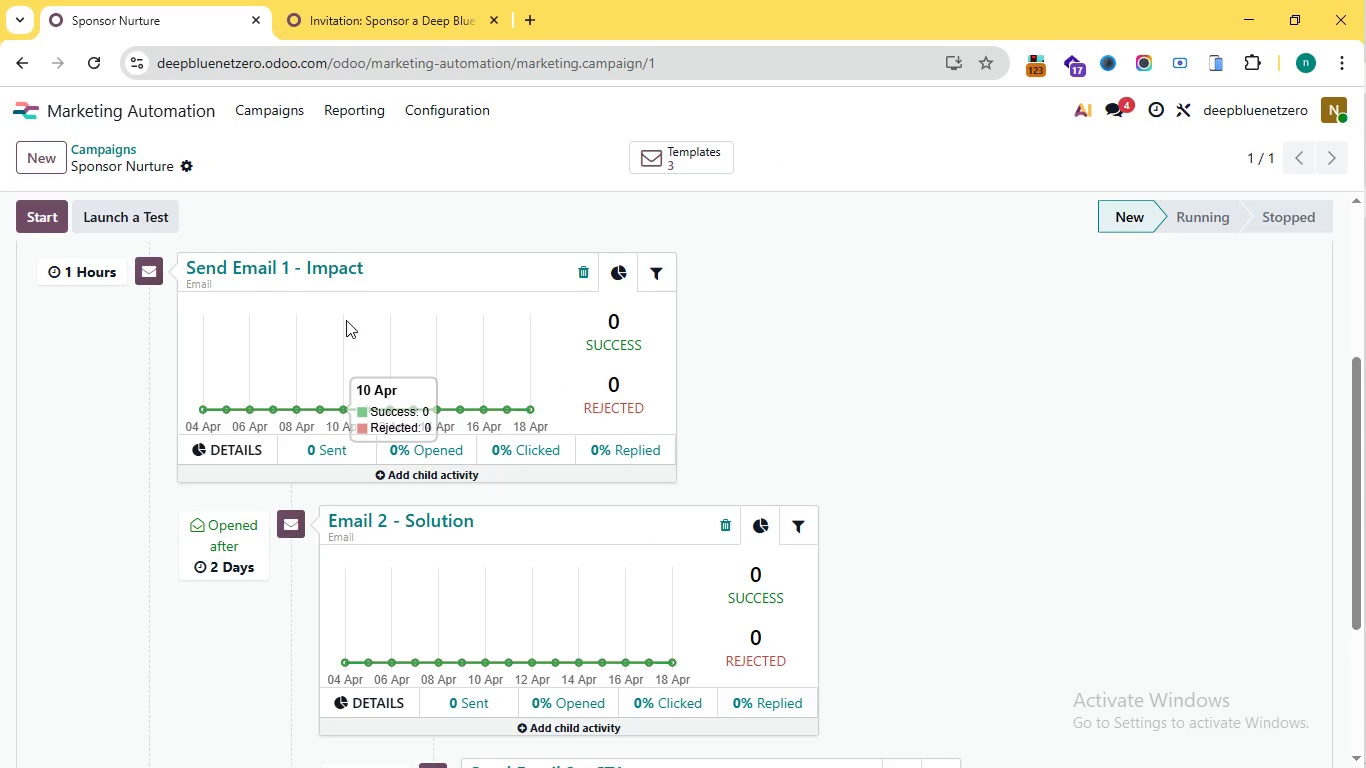 
left_click_drag(start_coordinate=[1361, 423], to_coordinate=[1348, 531])
 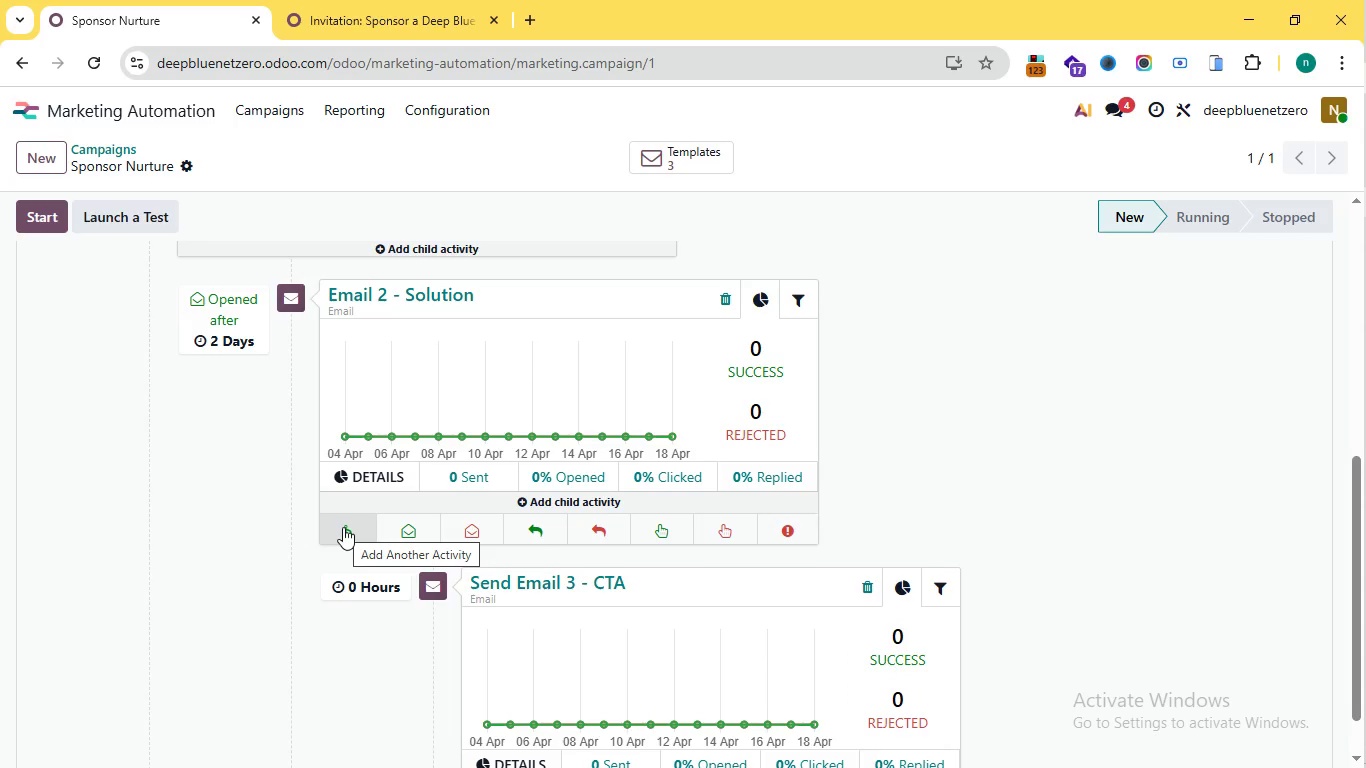 
wait(48.09)
 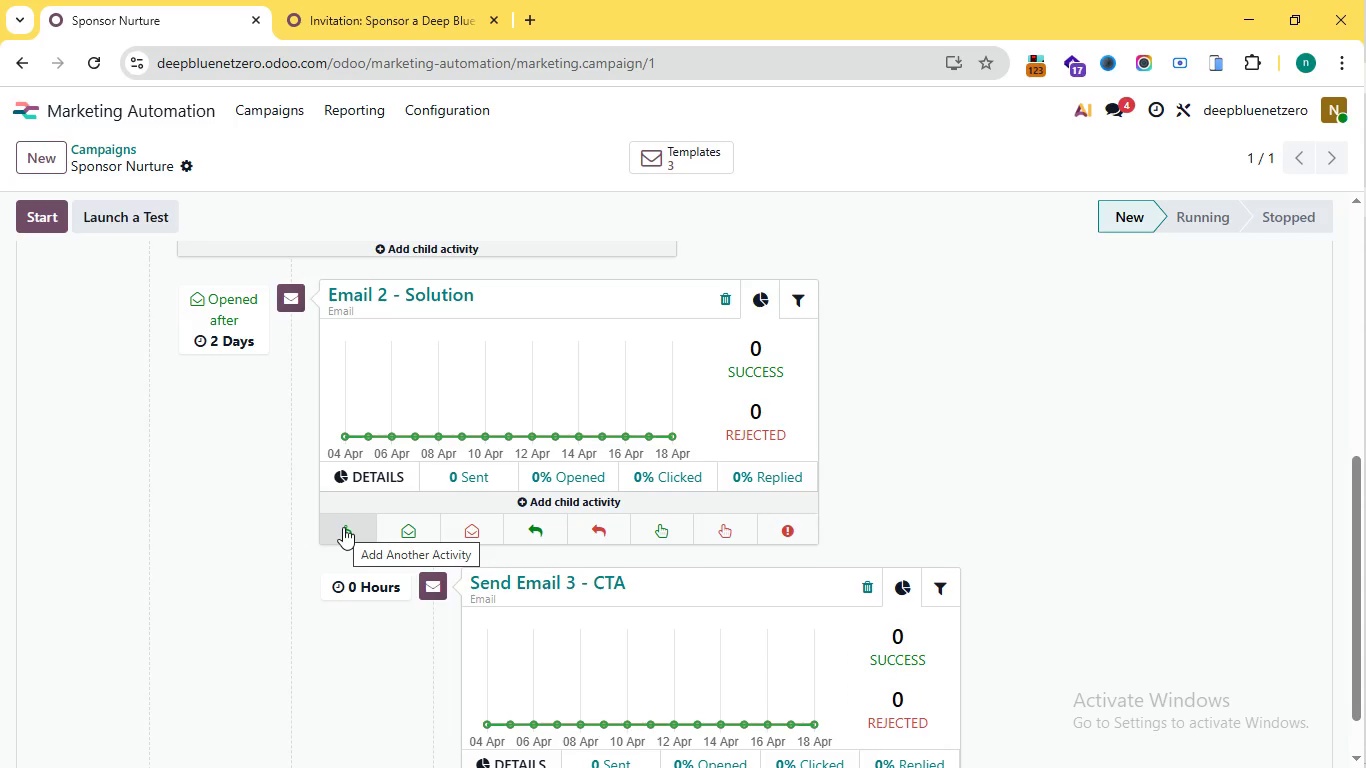 
left_click([343, 527])
 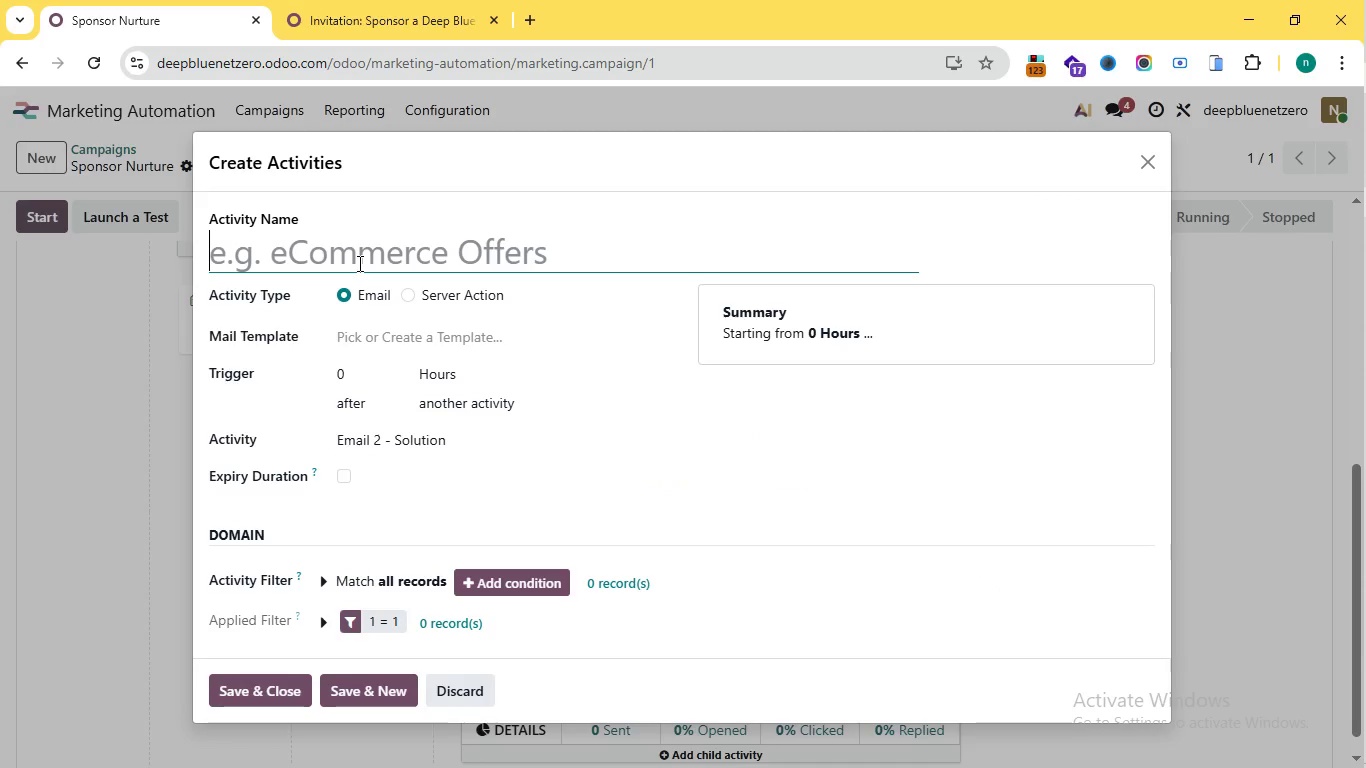 
wait(12.16)
 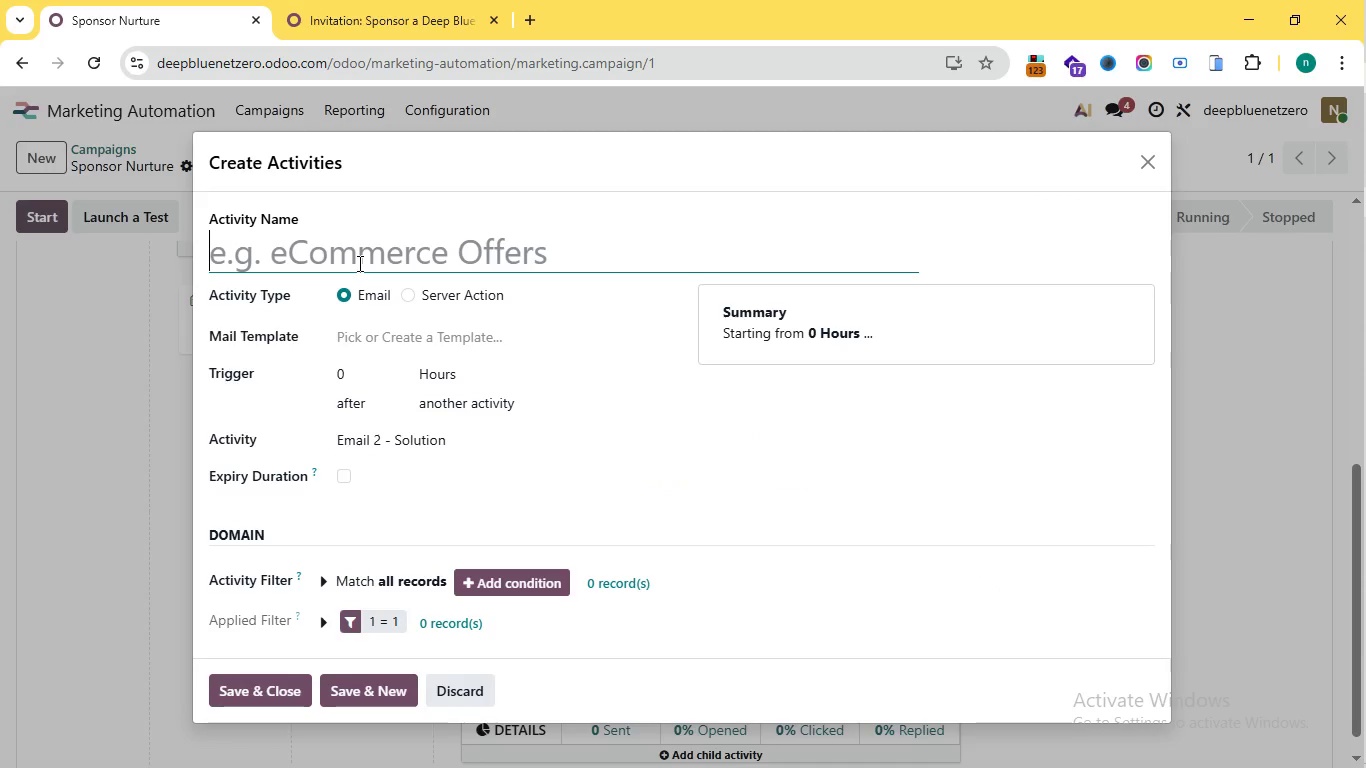 
type(f)
key(Backspace)
type(Flag as HotLa)
key(Backspace)
type(ead)
 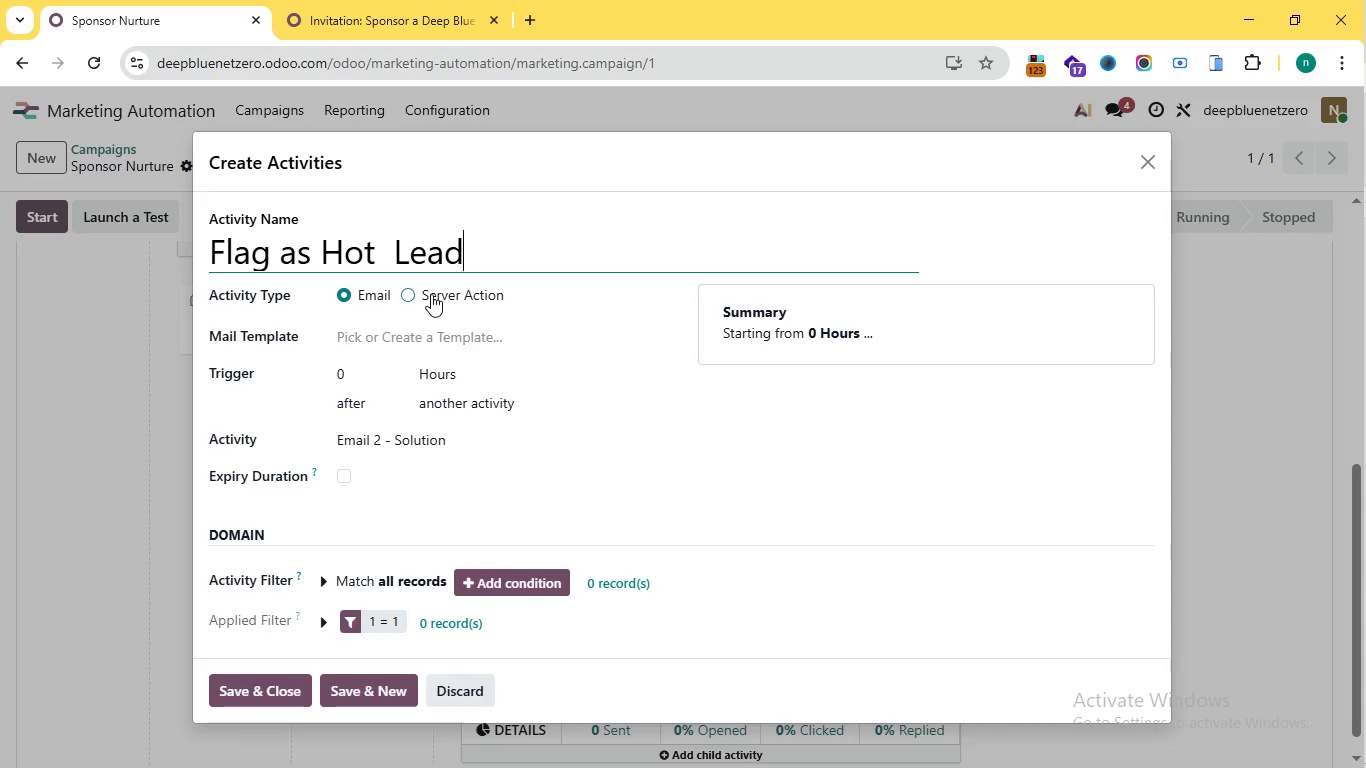 
hold_key(key=Space, duration=26.16)
 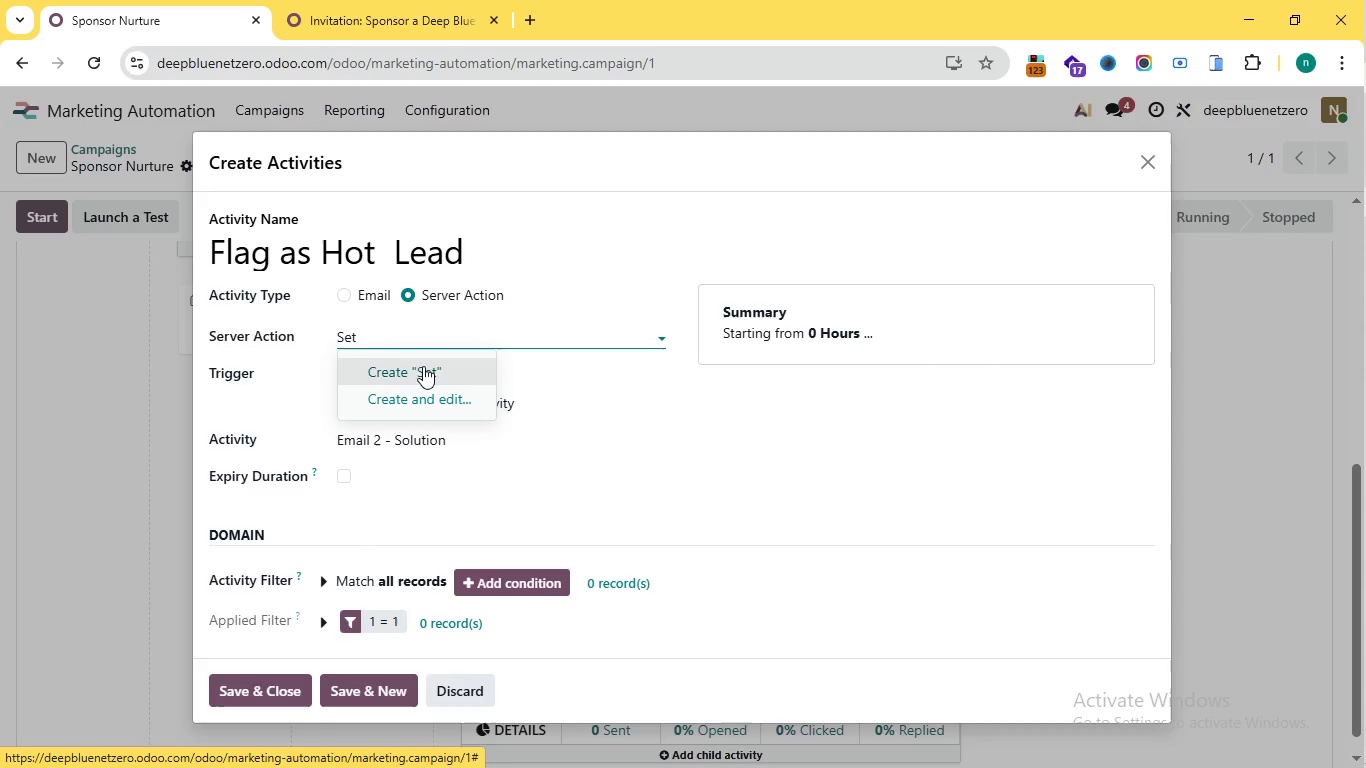 
left_click([407, 343])
 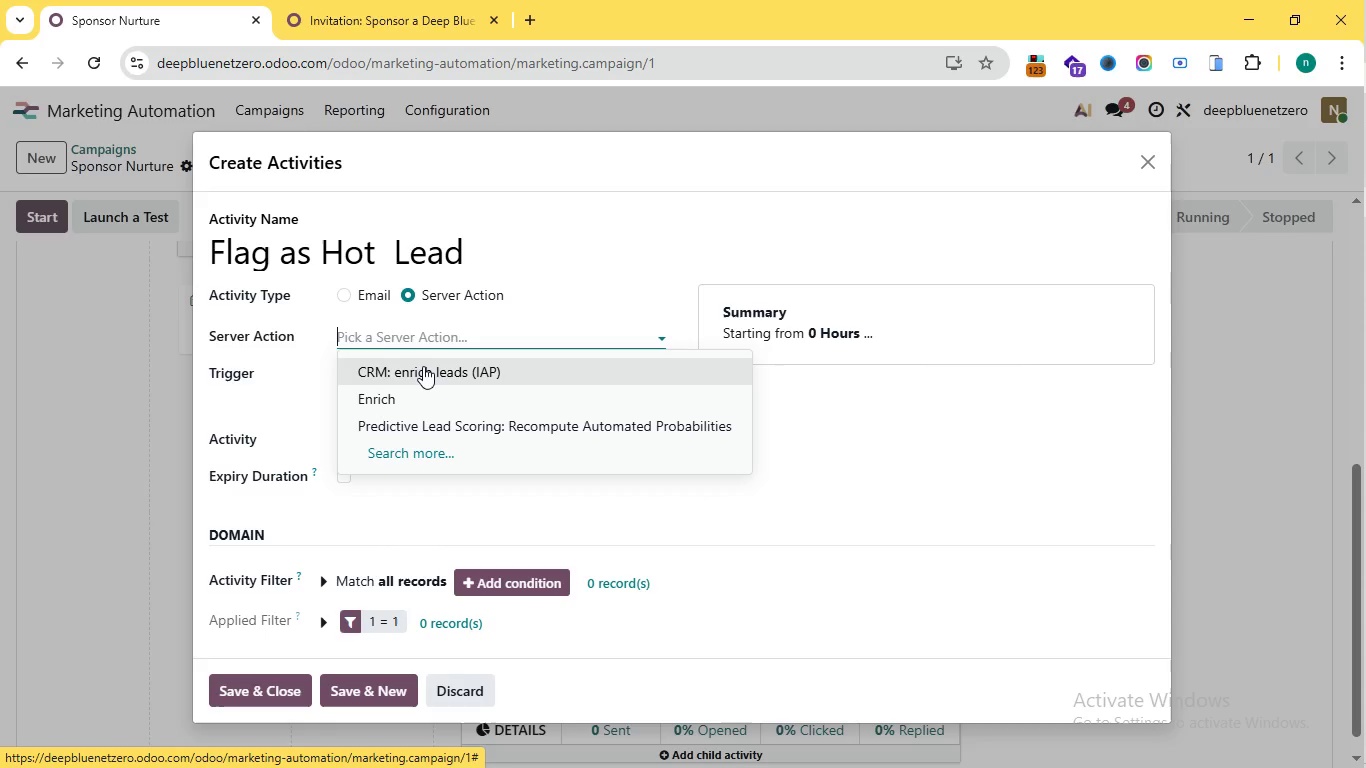 
type(Set)
 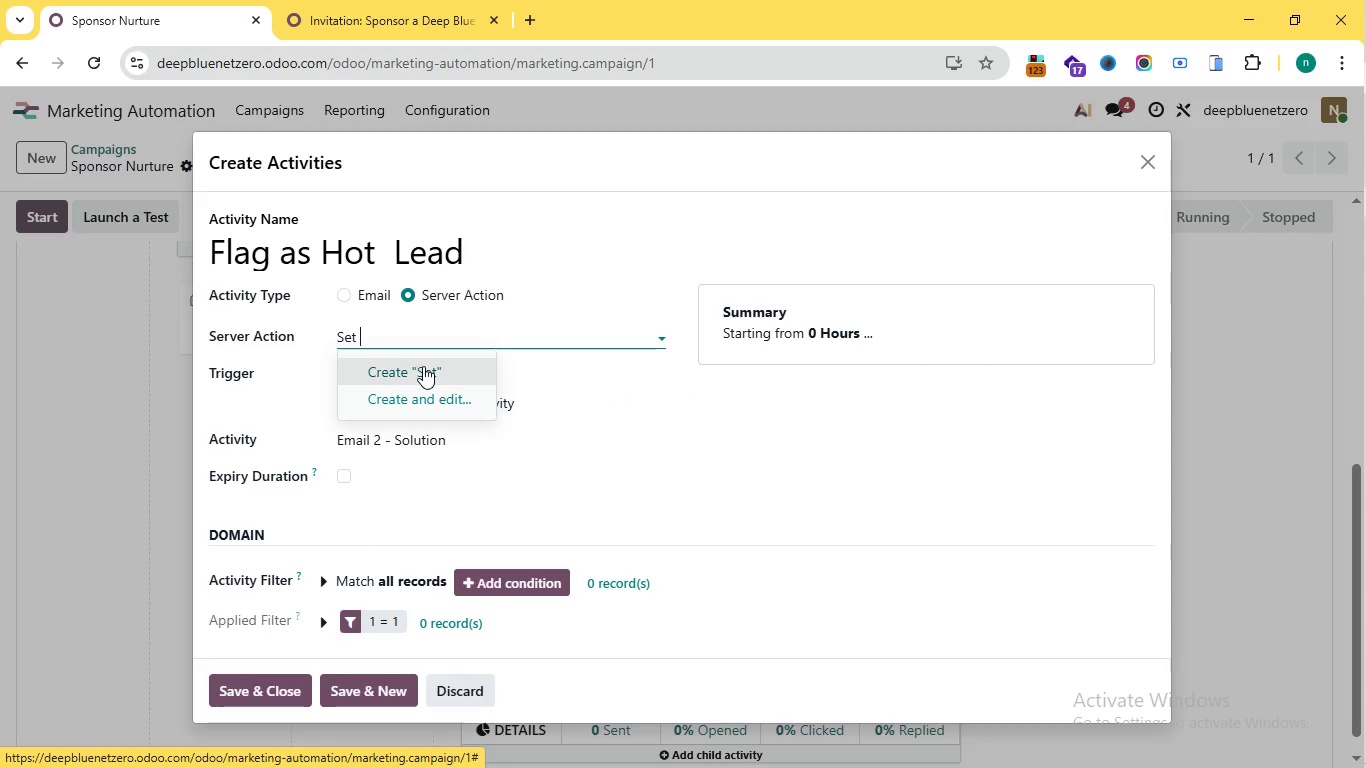 
type(Hot Lead Tag)
 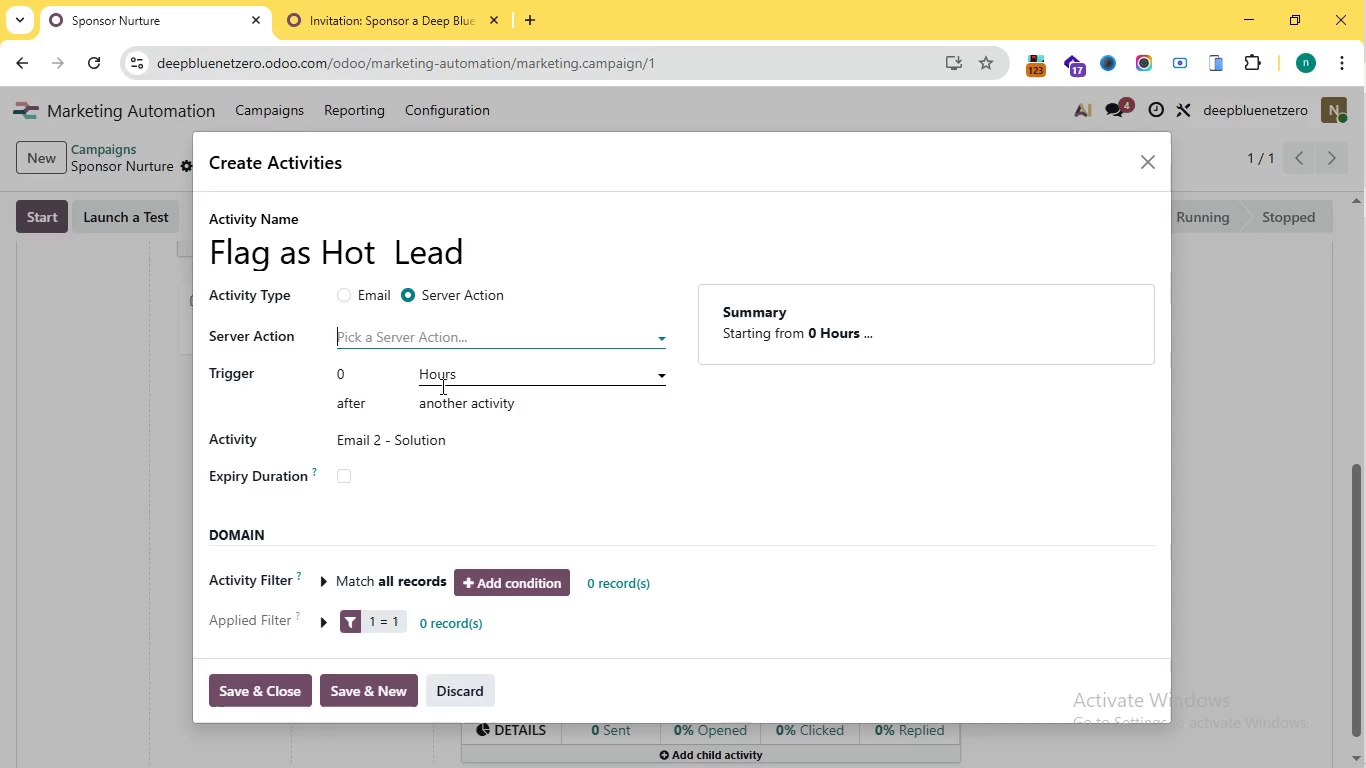 
left_click([438, 384])
 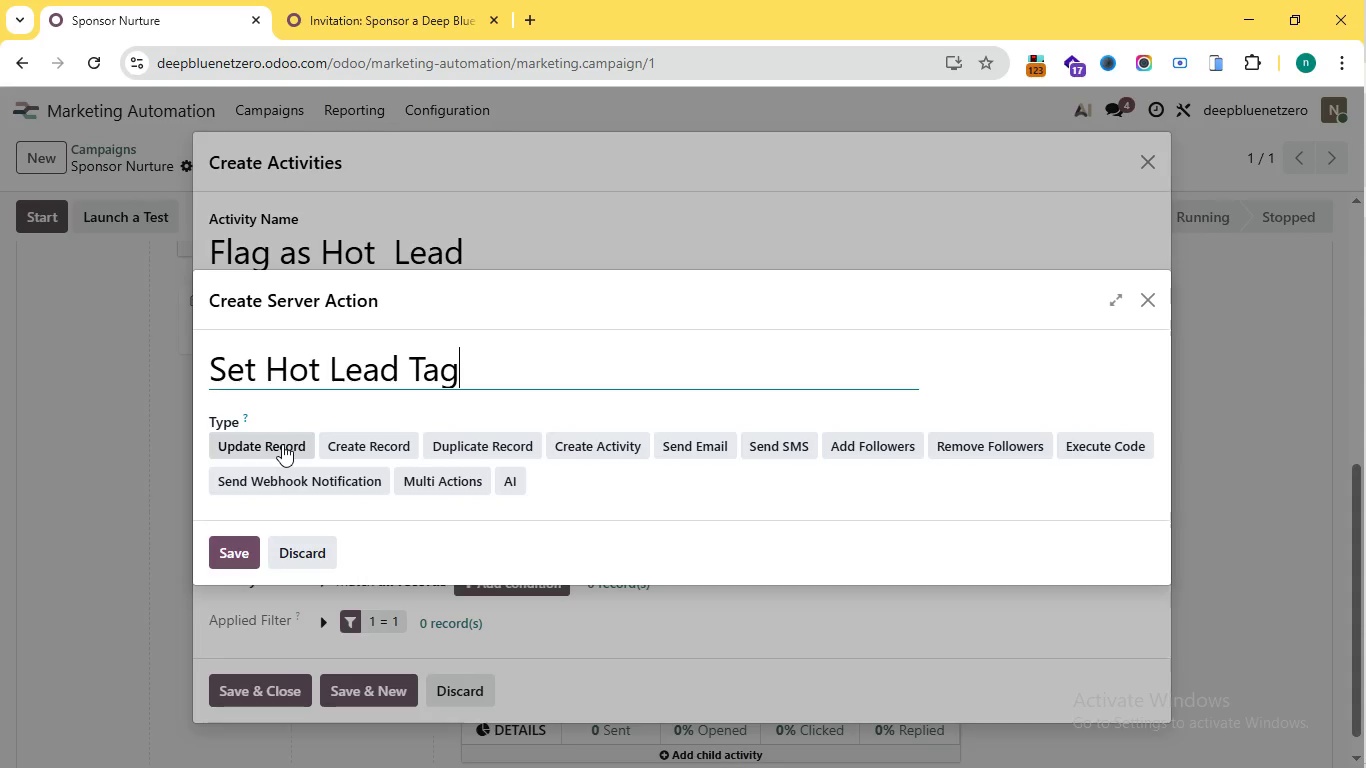 
wait(6.31)
 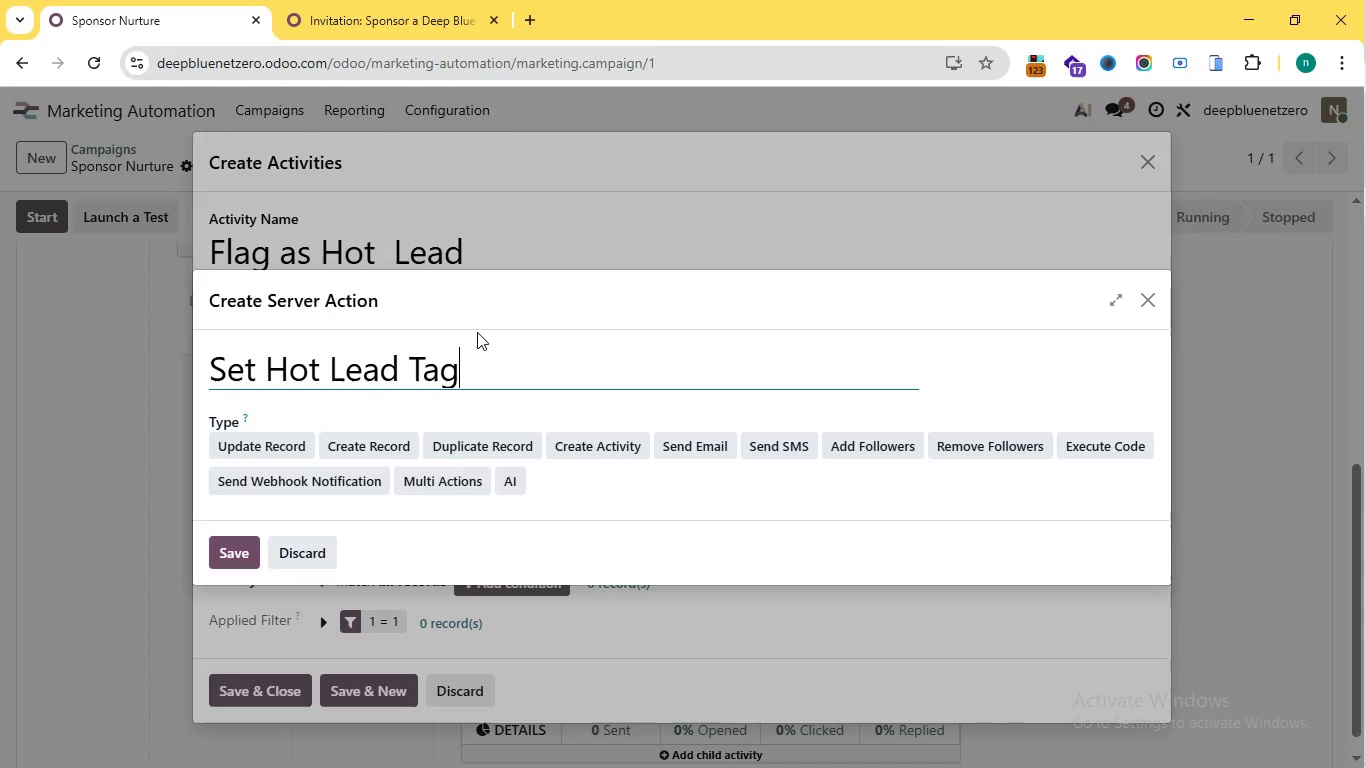 
left_click([282, 444])
 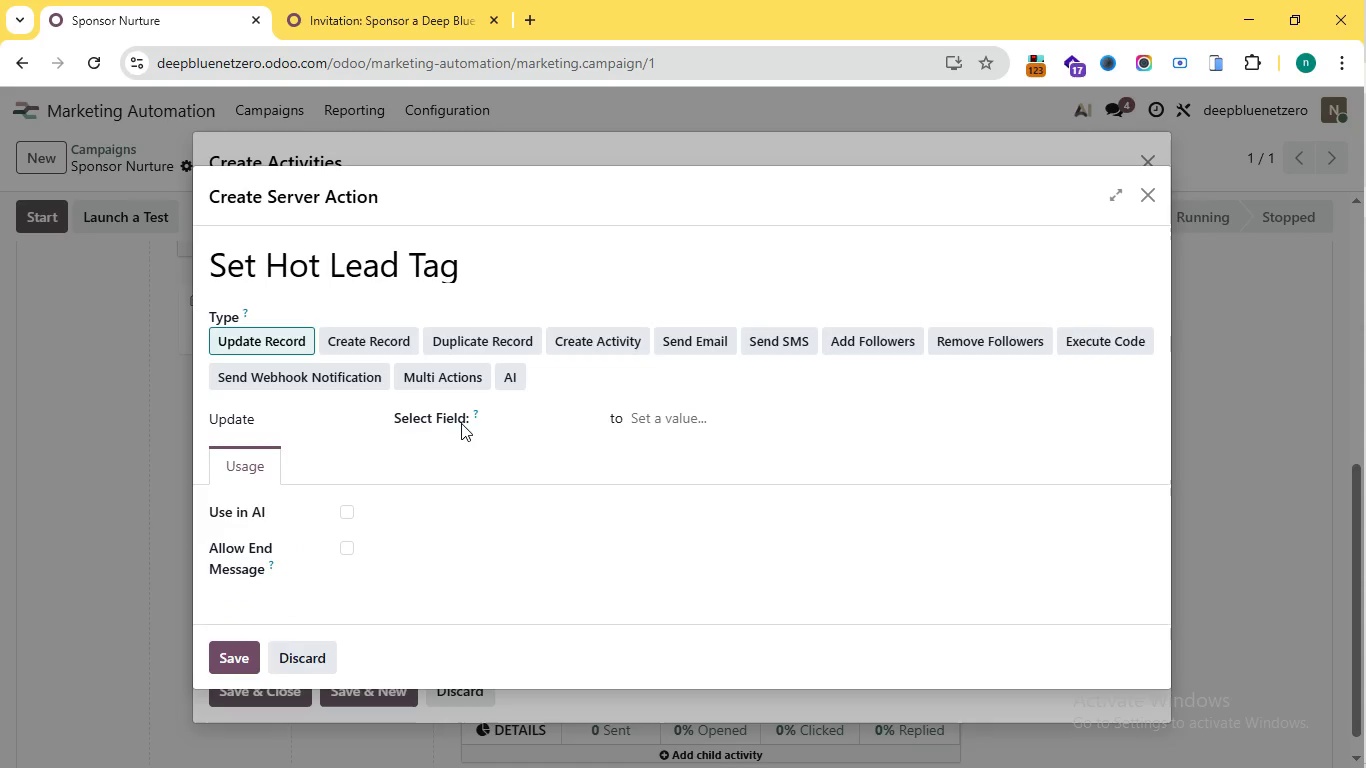 
wait(7.31)
 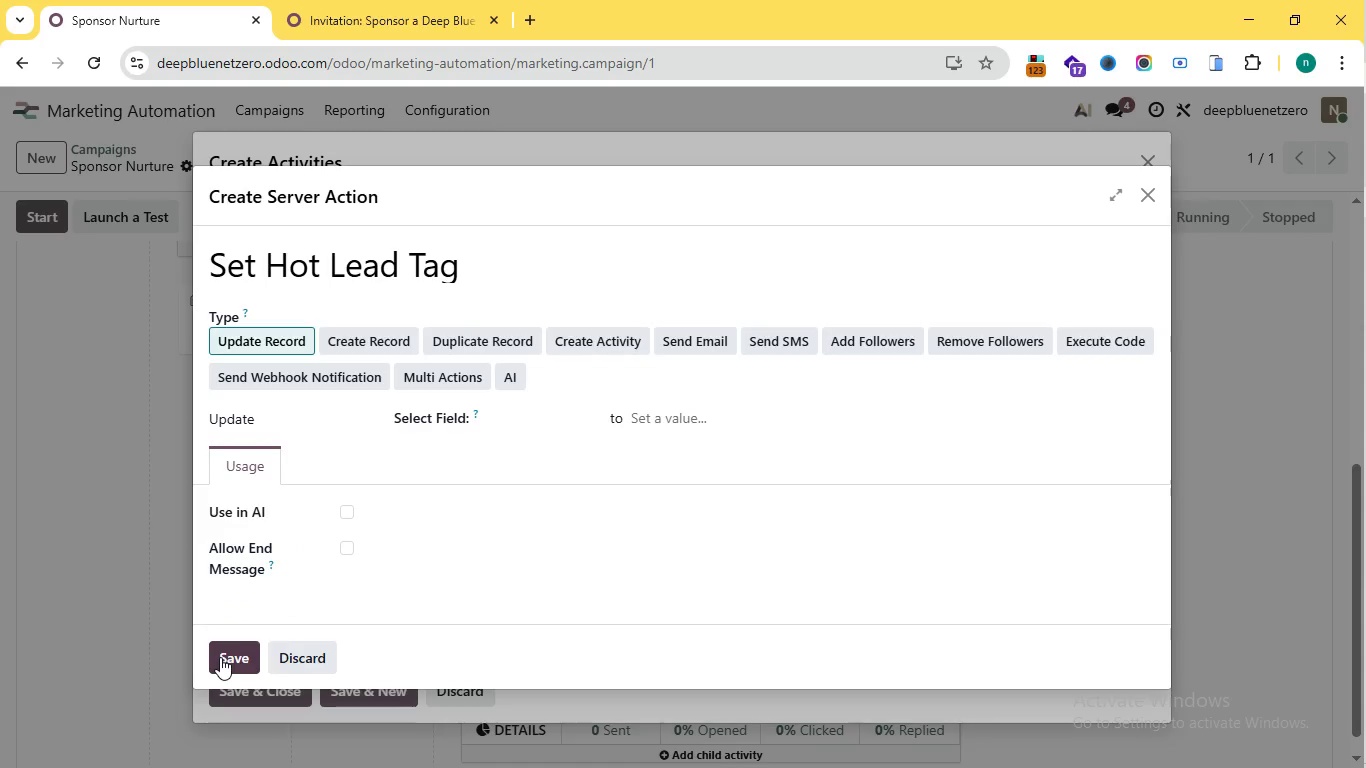 
left_click([490, 413])
 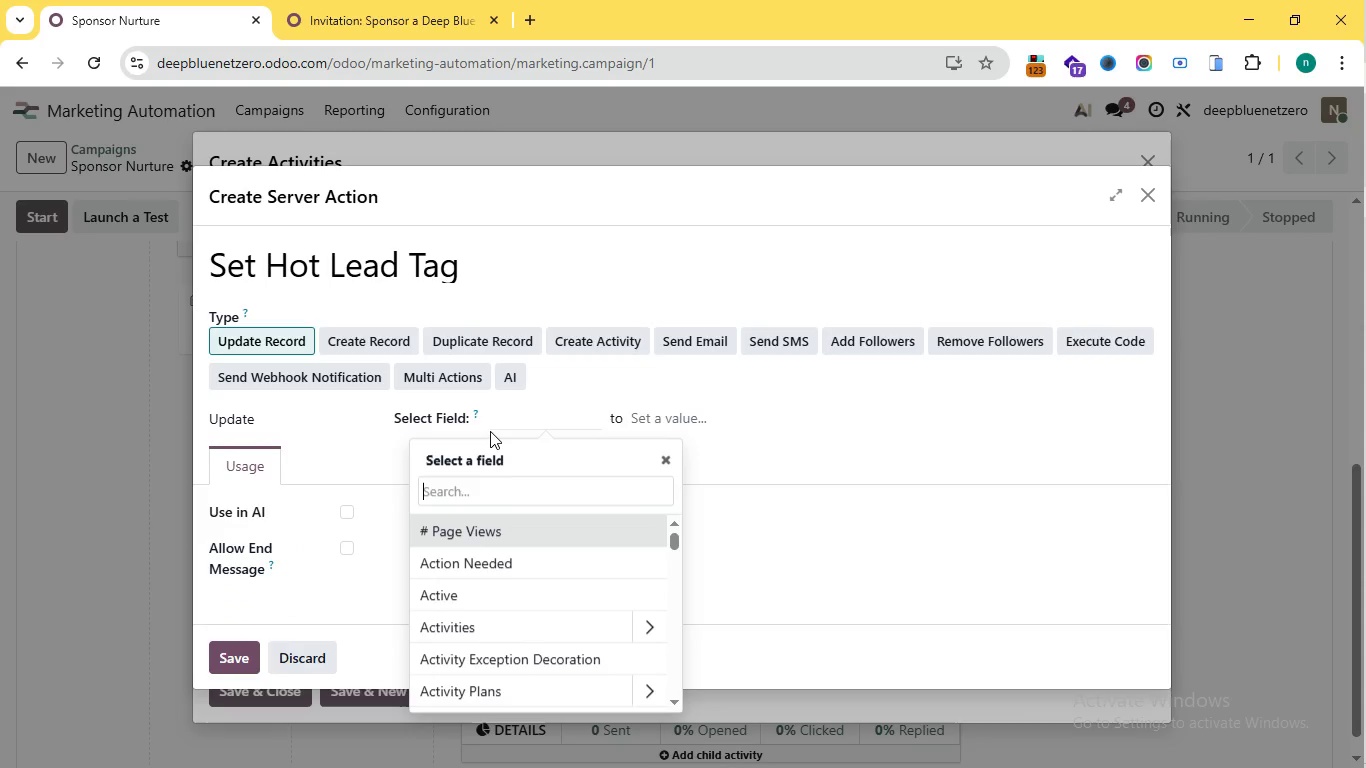 
left_click([504, 419])
 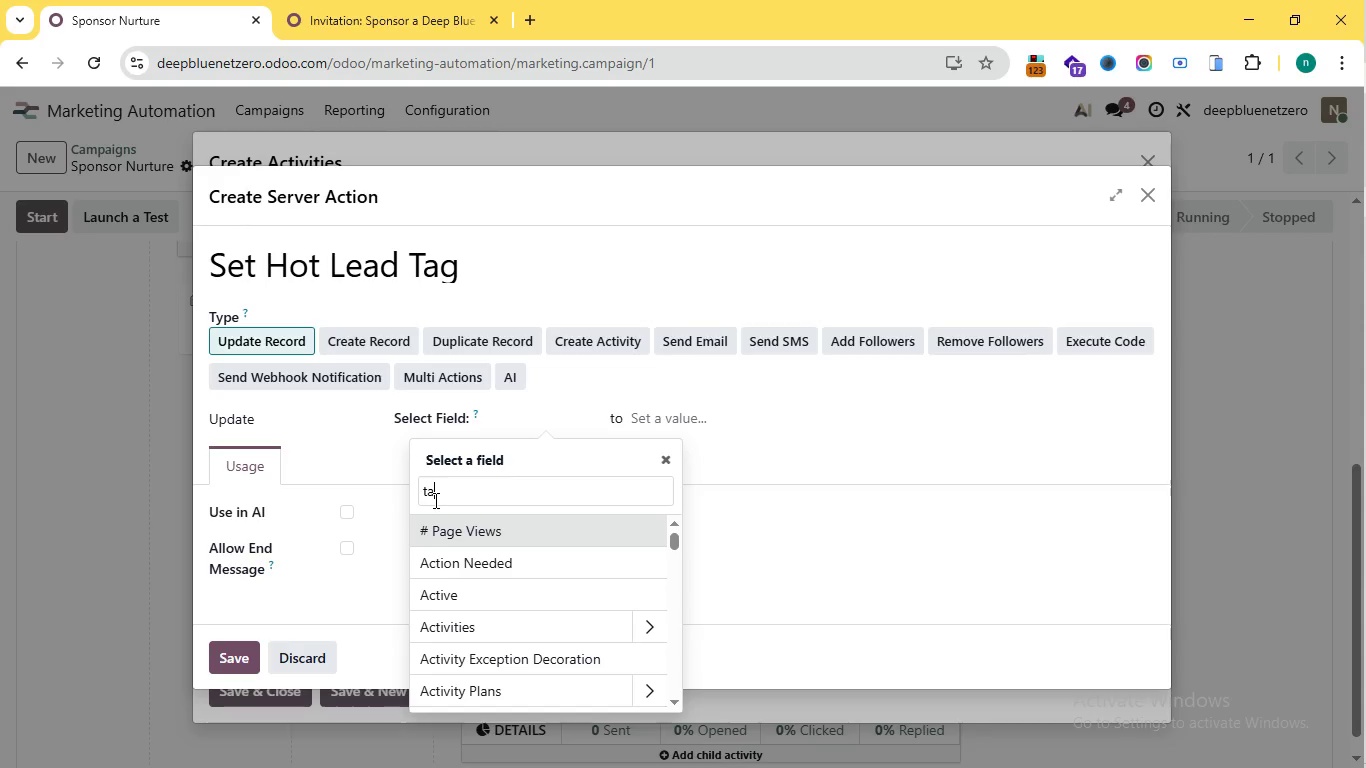 
type(tag)
 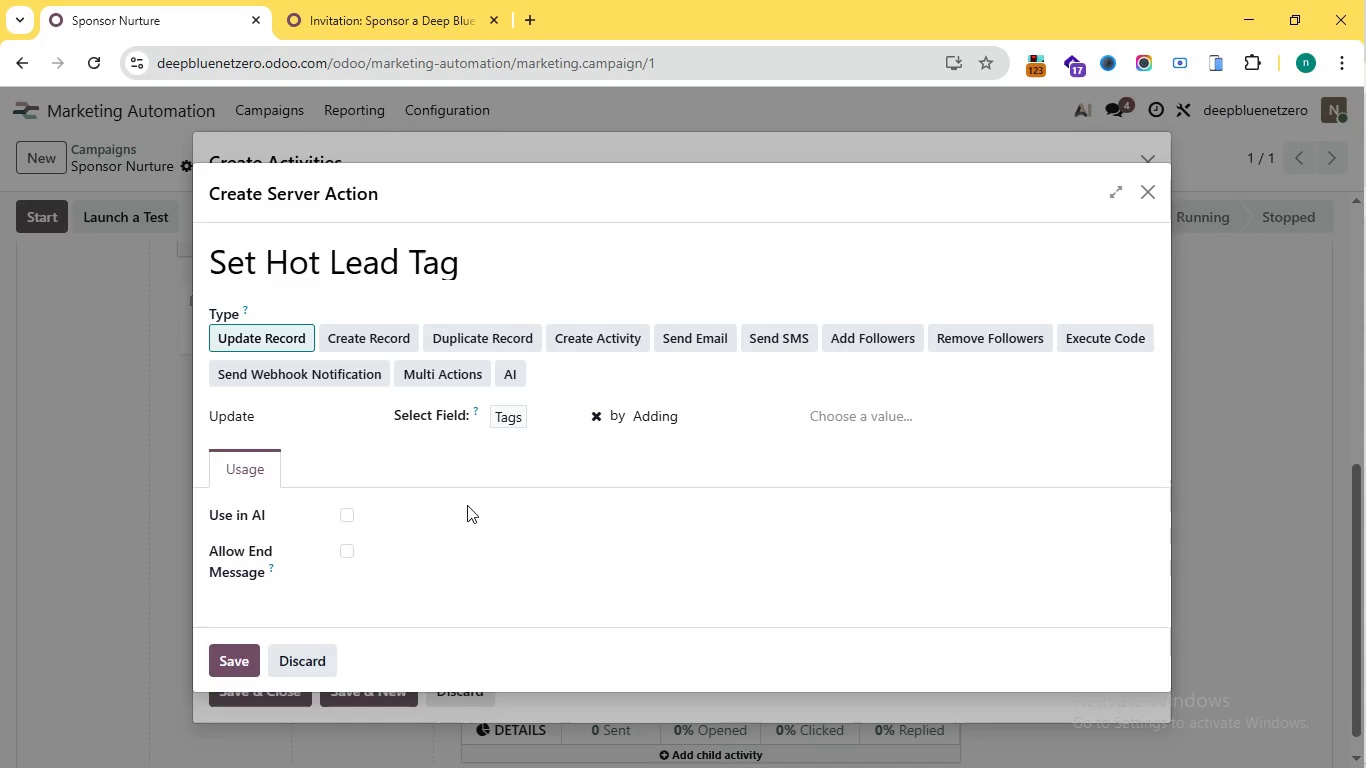 
left_click([468, 532])
 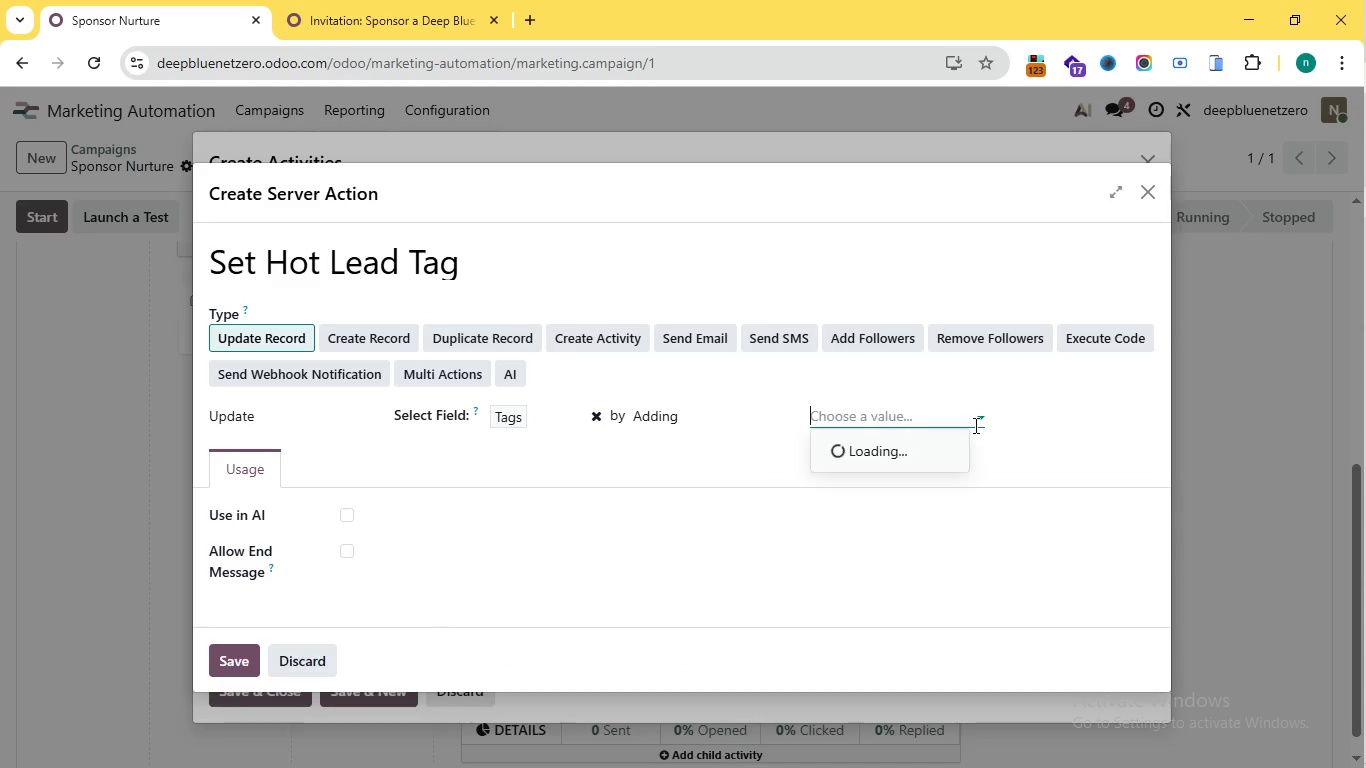 
left_click([874, 410])
 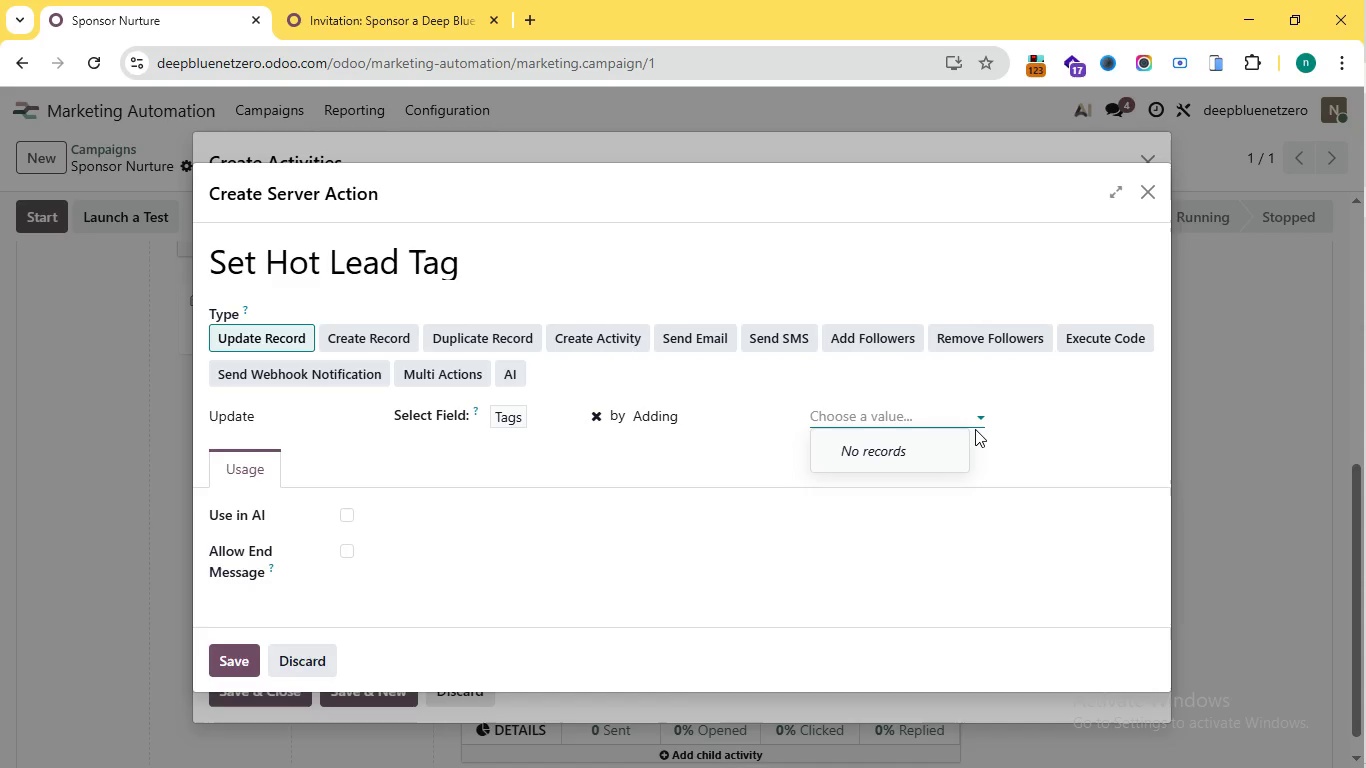 
wait(34.0)
 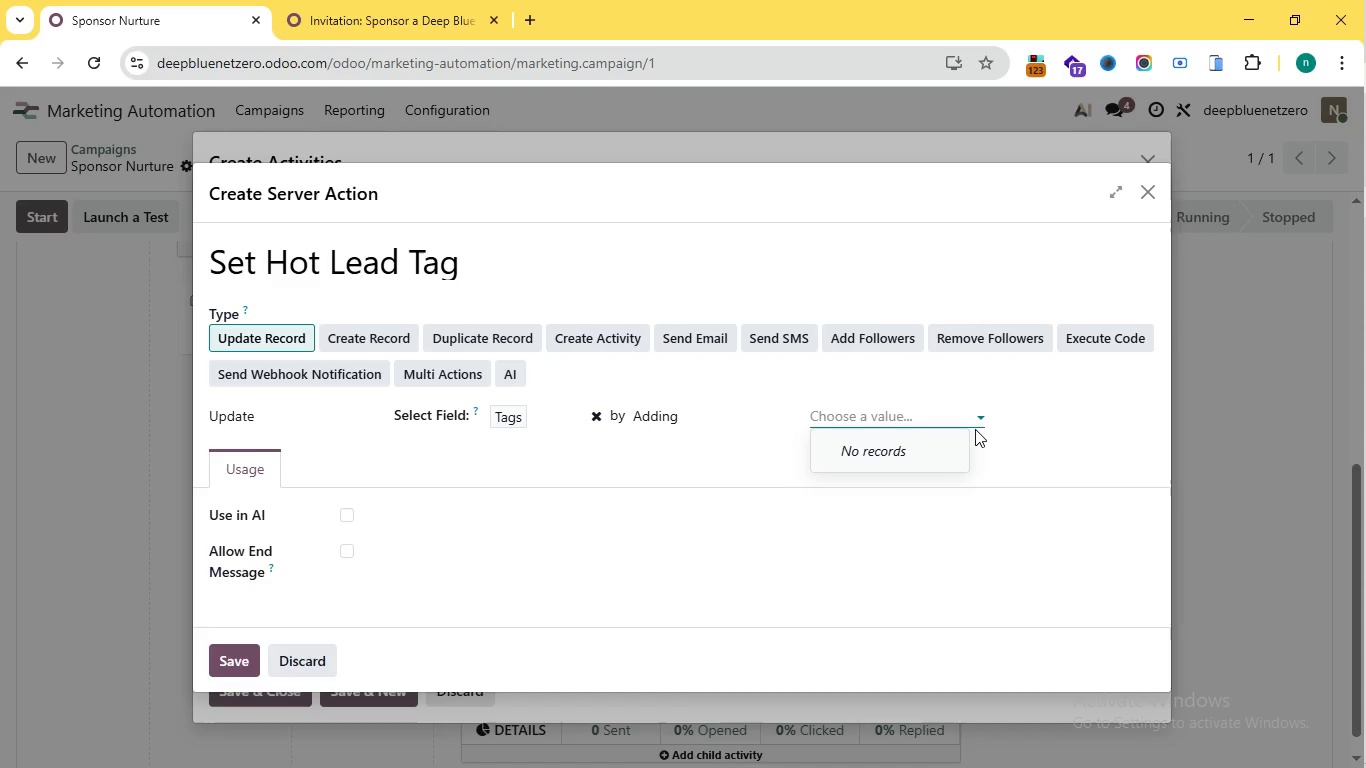 
type(Hot Lead)
 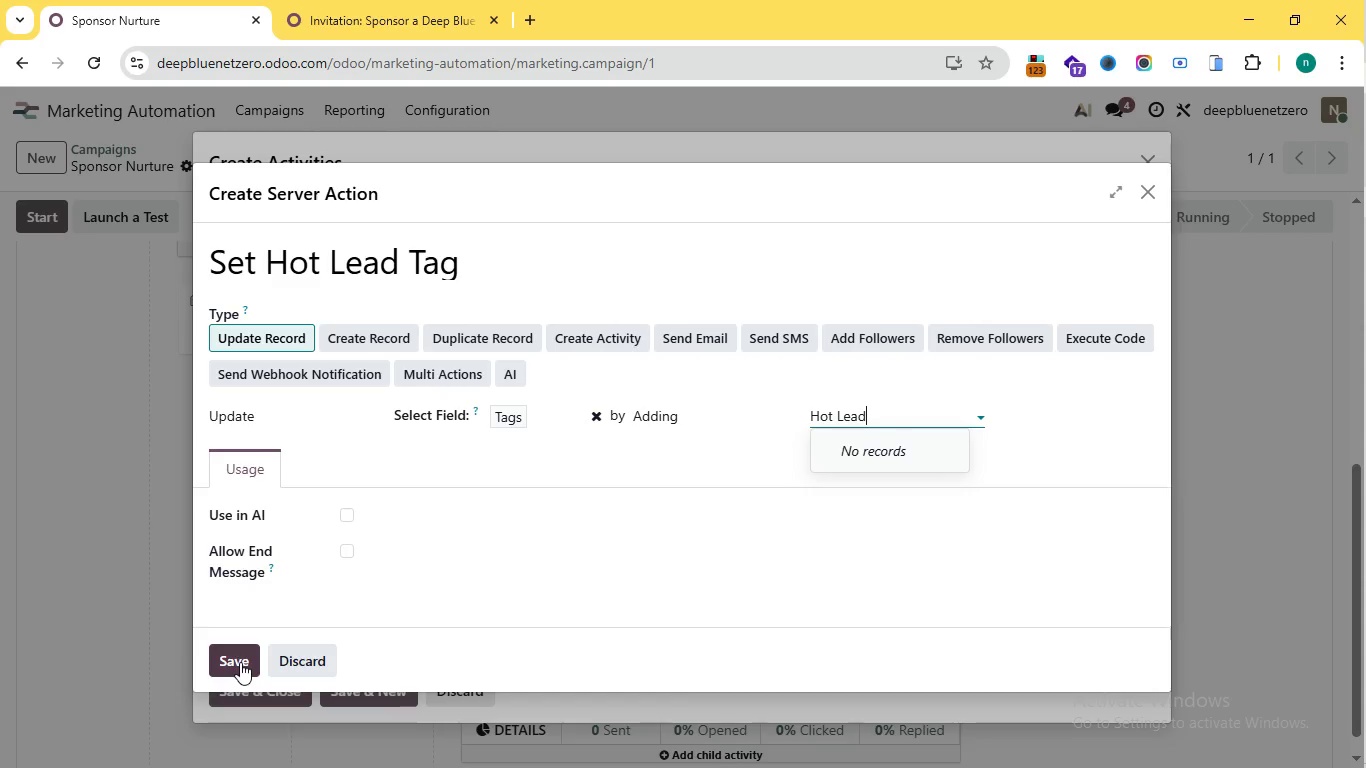 
wait(15.7)
 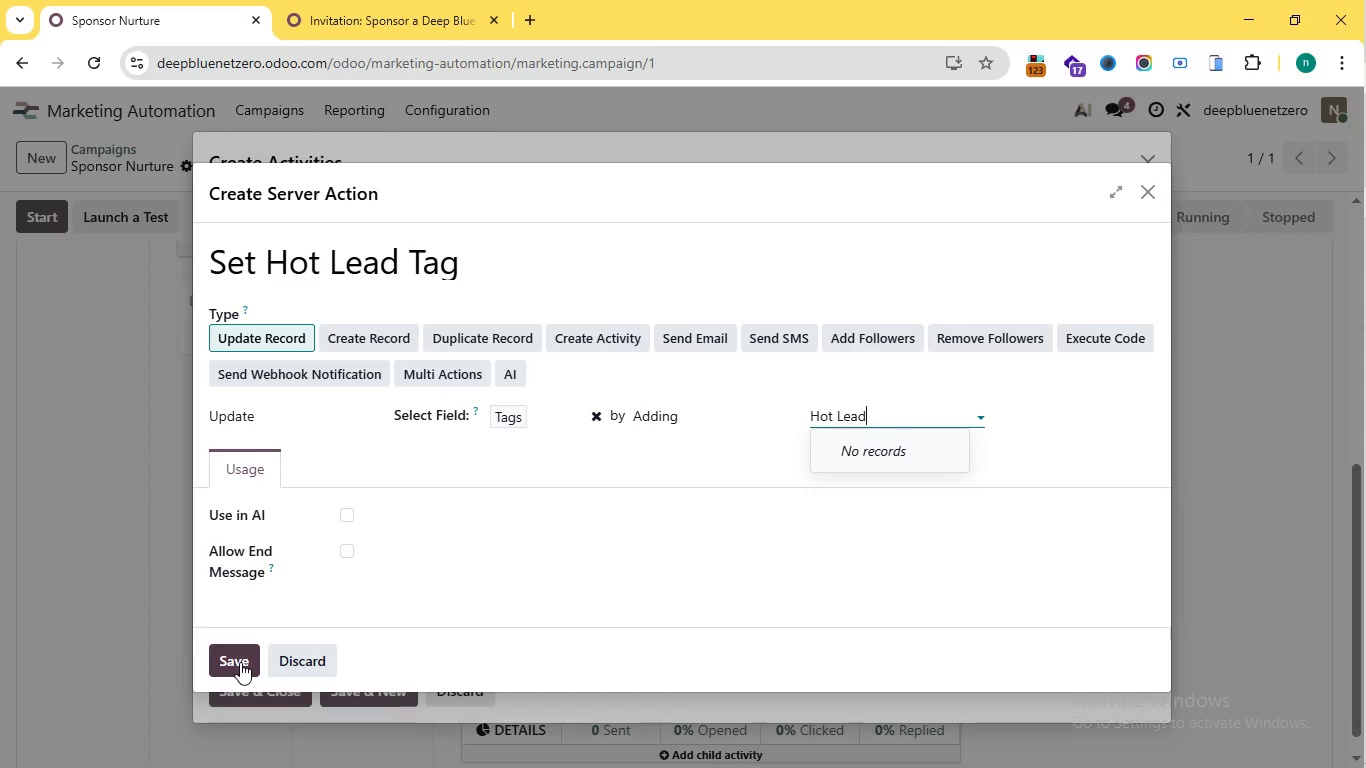 
left_click([239, 666])
 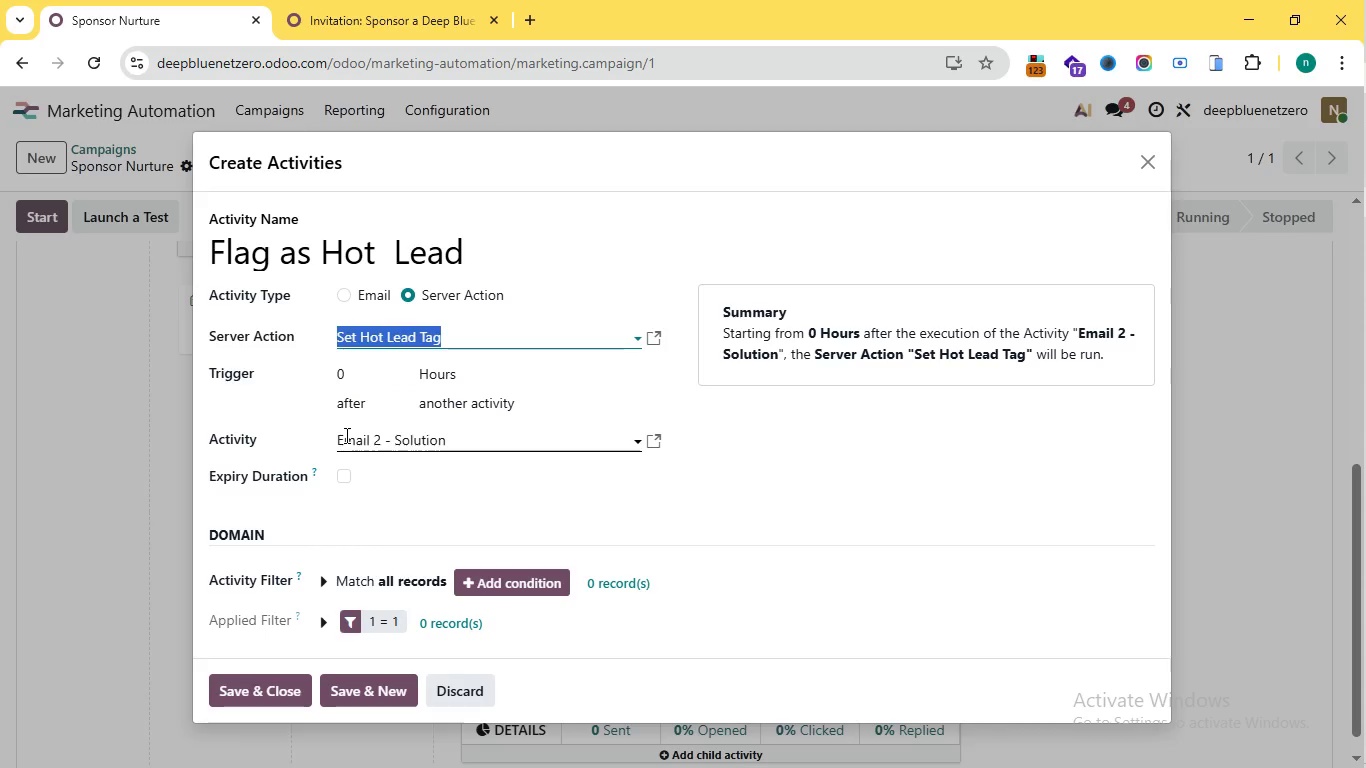 
wait(15.39)
 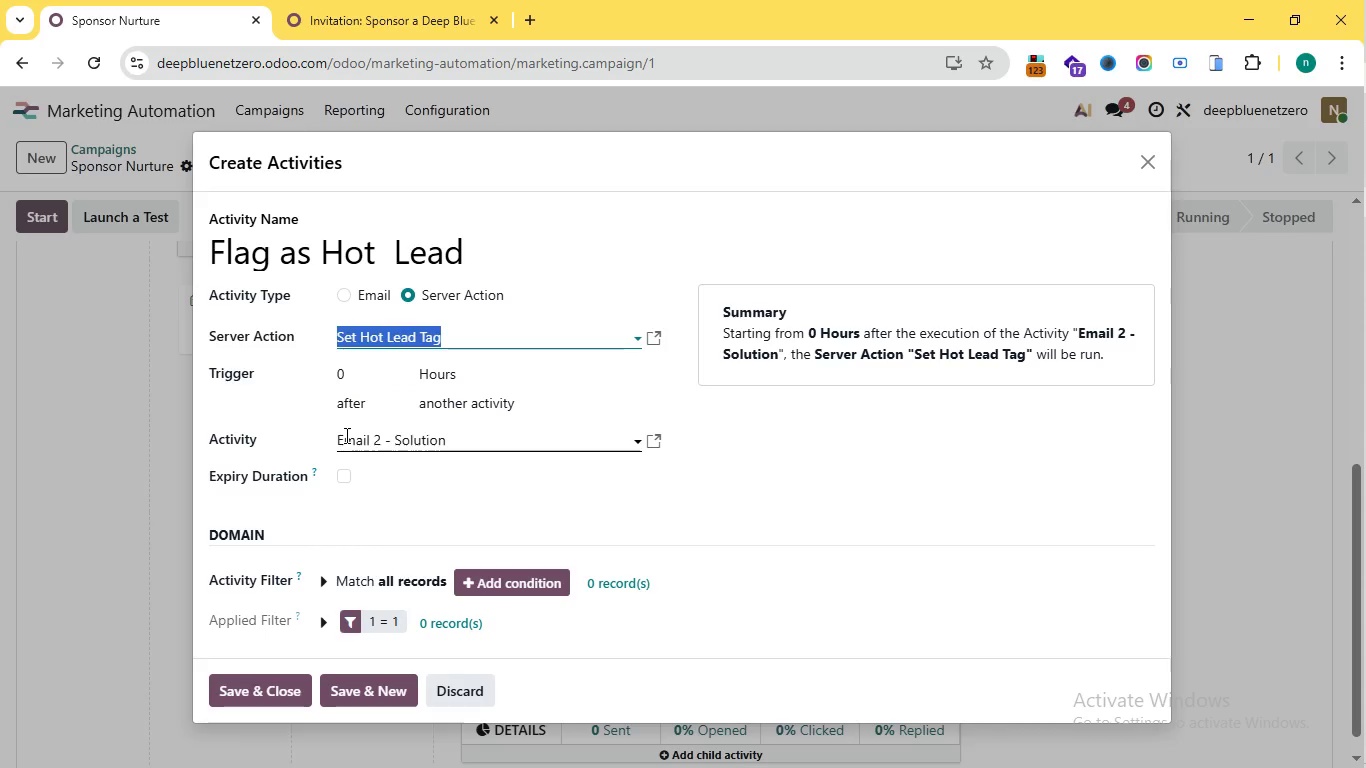 
left_click([296, 692])
 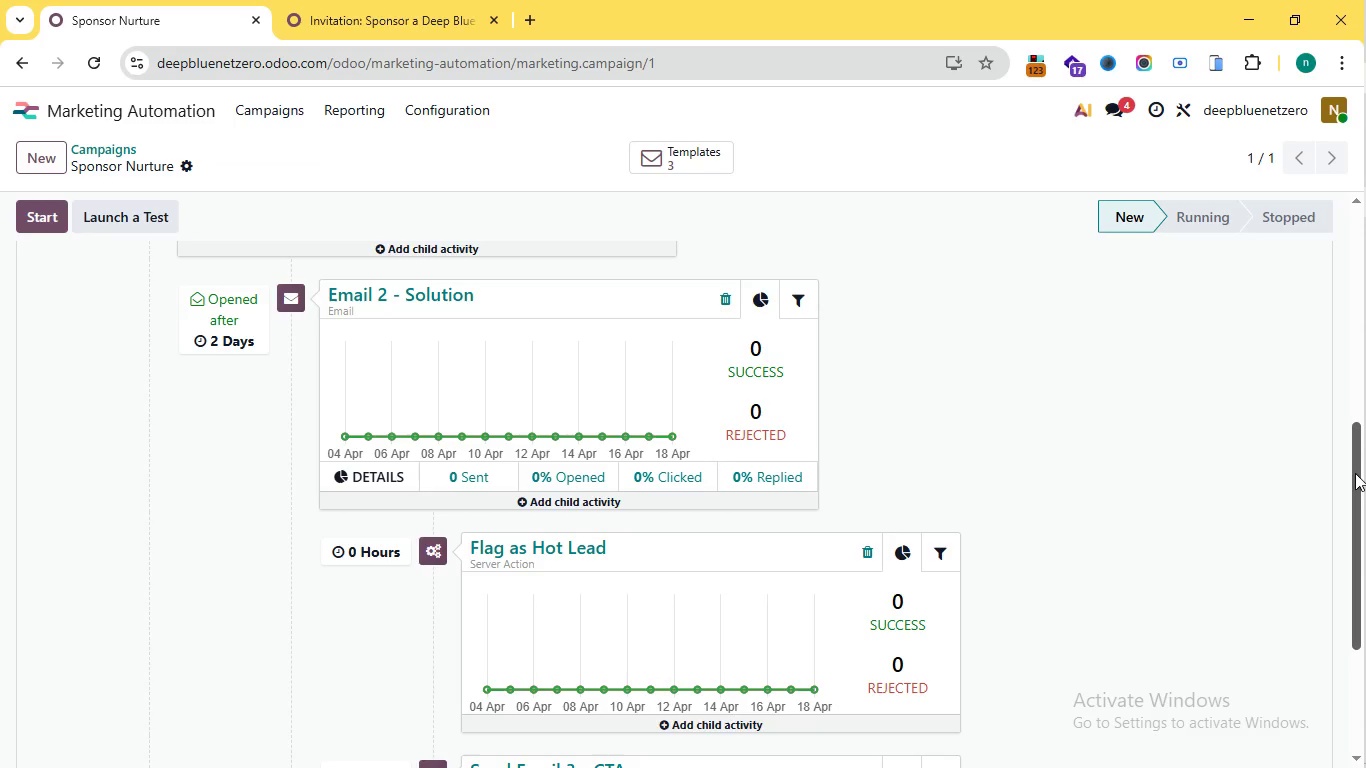 
wait(6.23)
 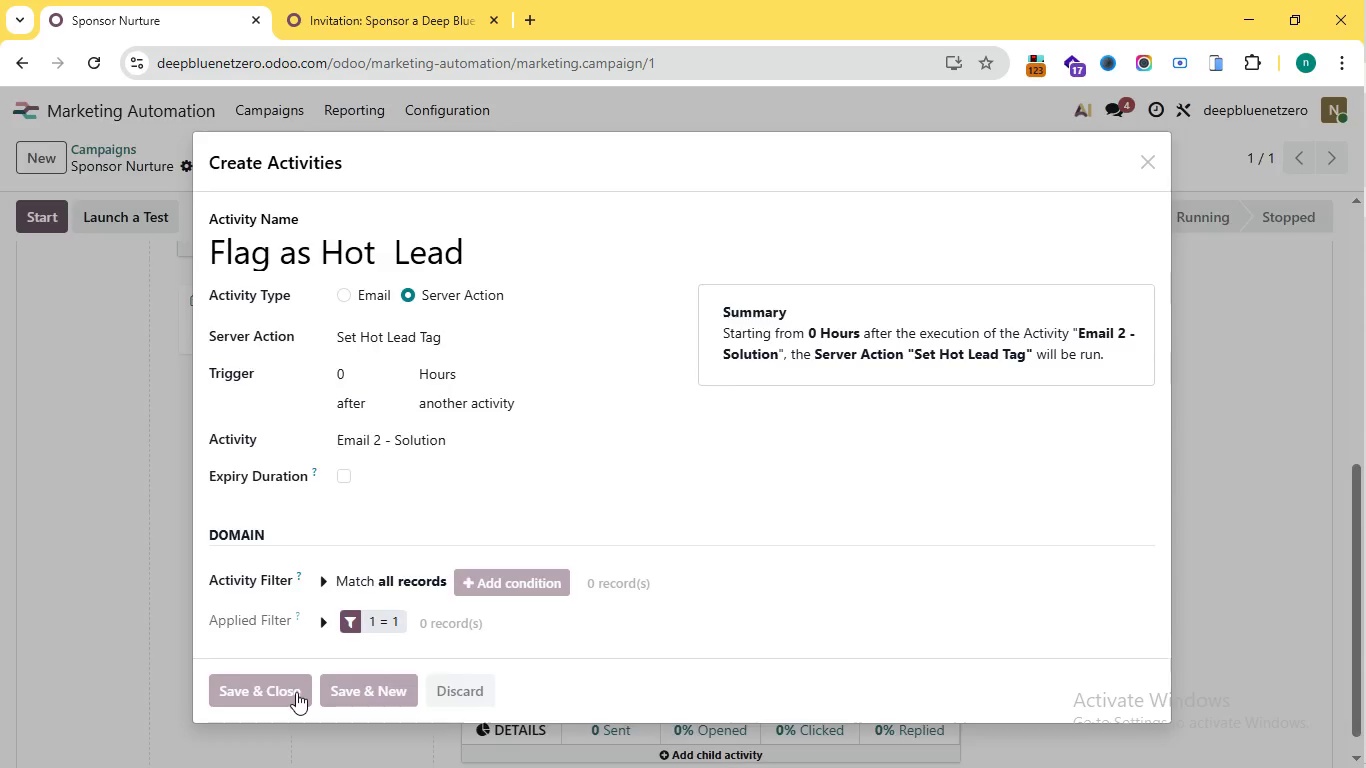 
left_click_drag(start_coordinate=[1355, 473], to_coordinate=[1270, 322])
 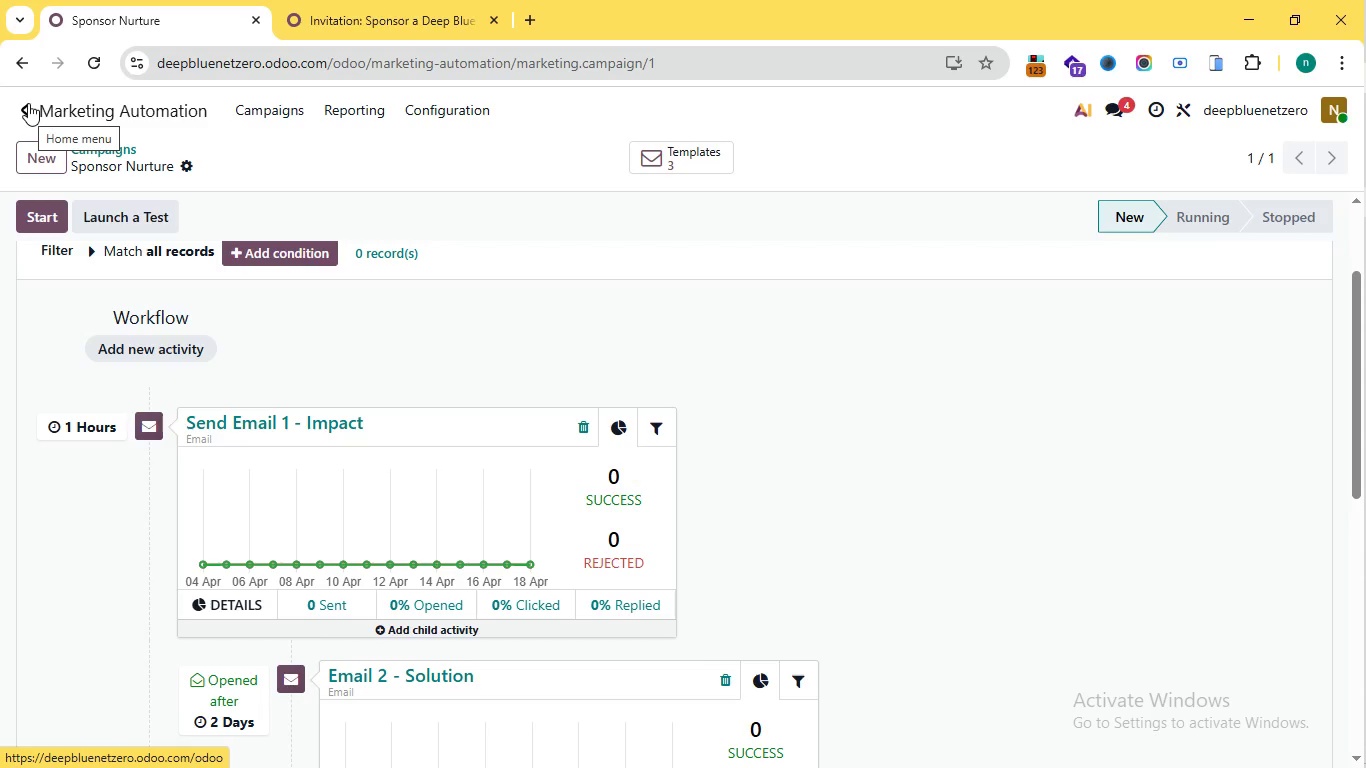 
wait(47.06)
 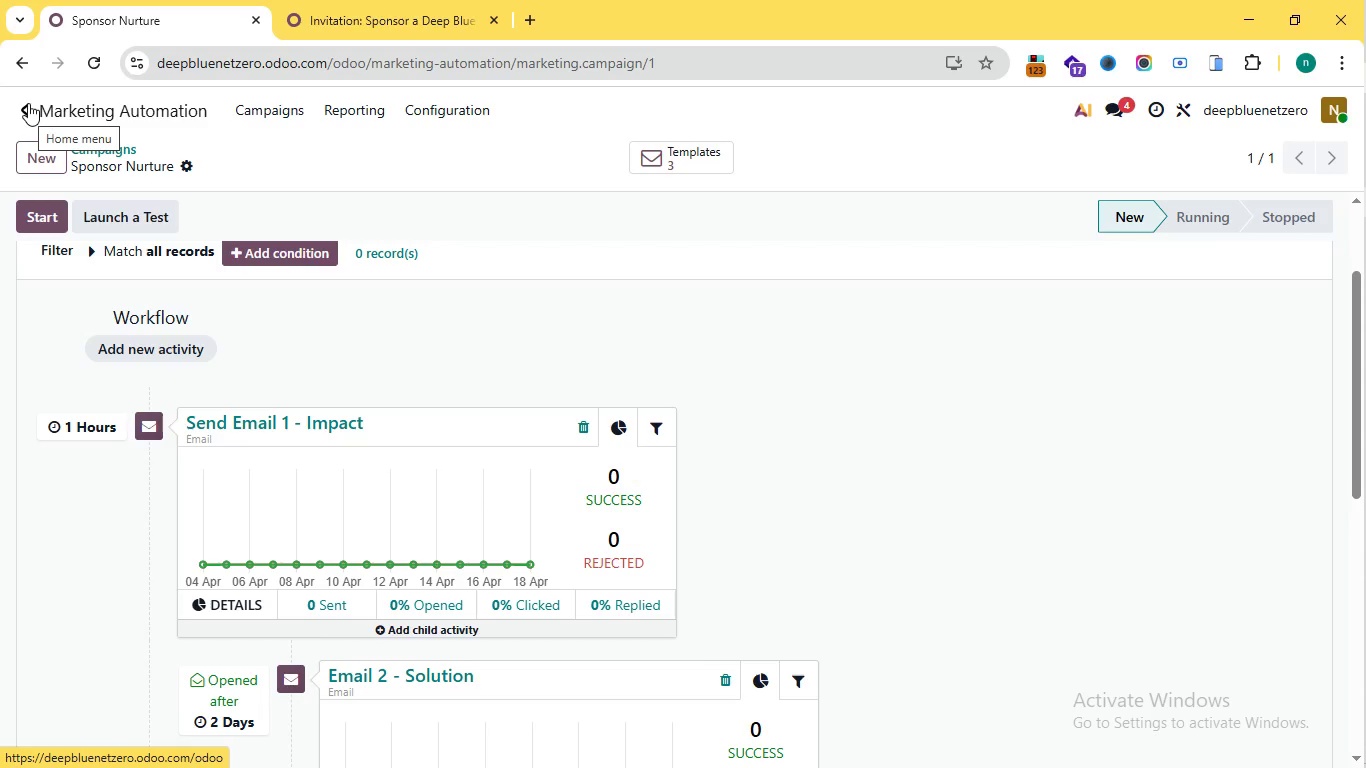 
scroll: coordinate [287, 331], scroll_direction: down, amount: 2.0
 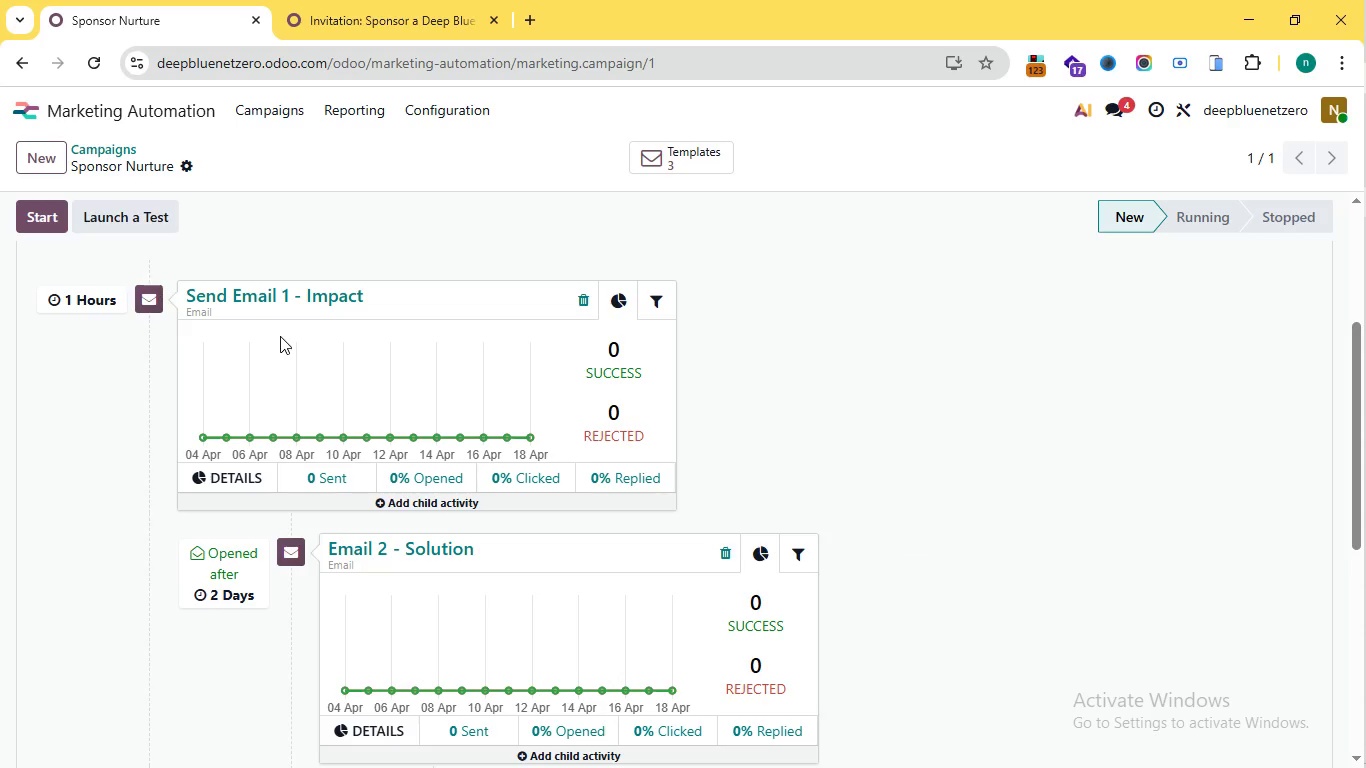 
scroll: coordinate [280, 336], scroll_direction: up, amount: 1.0
 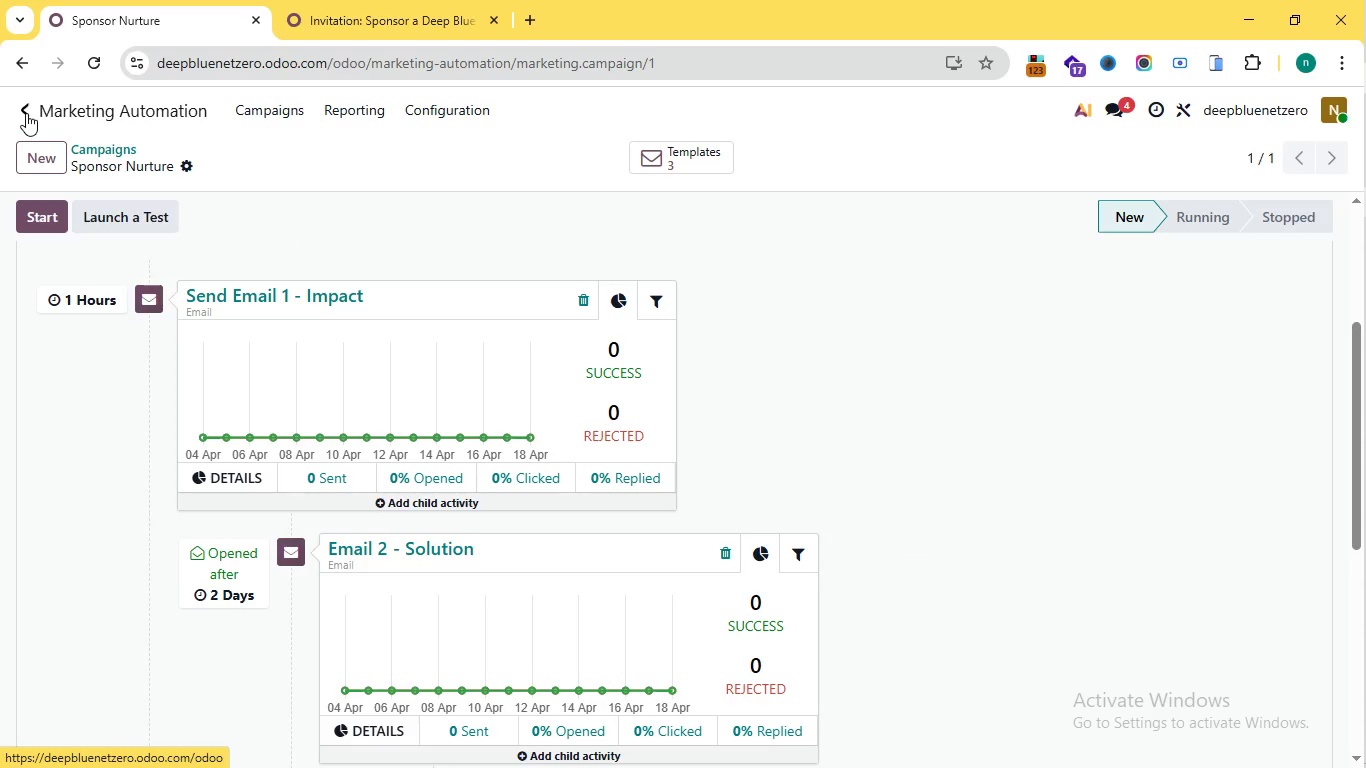 
wait(5.31)
 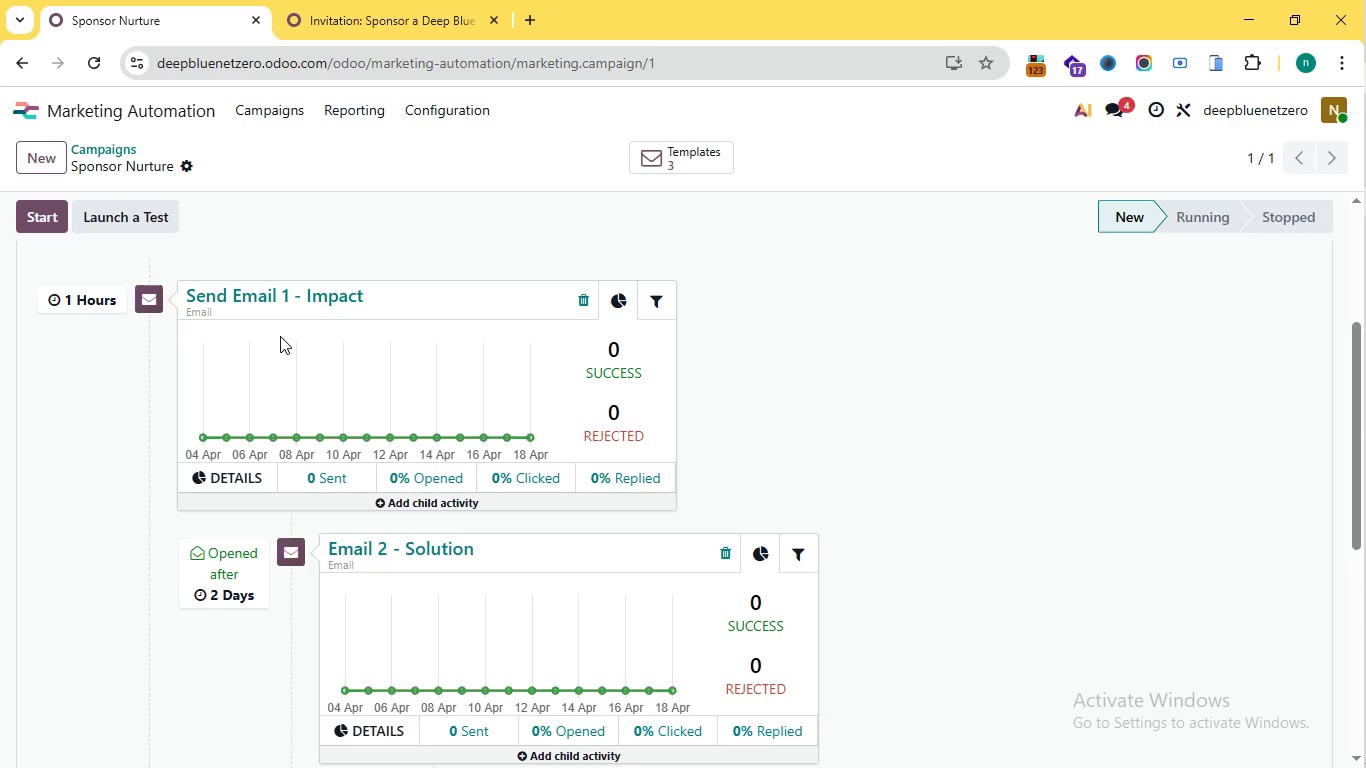 
left_click([26, 113])
 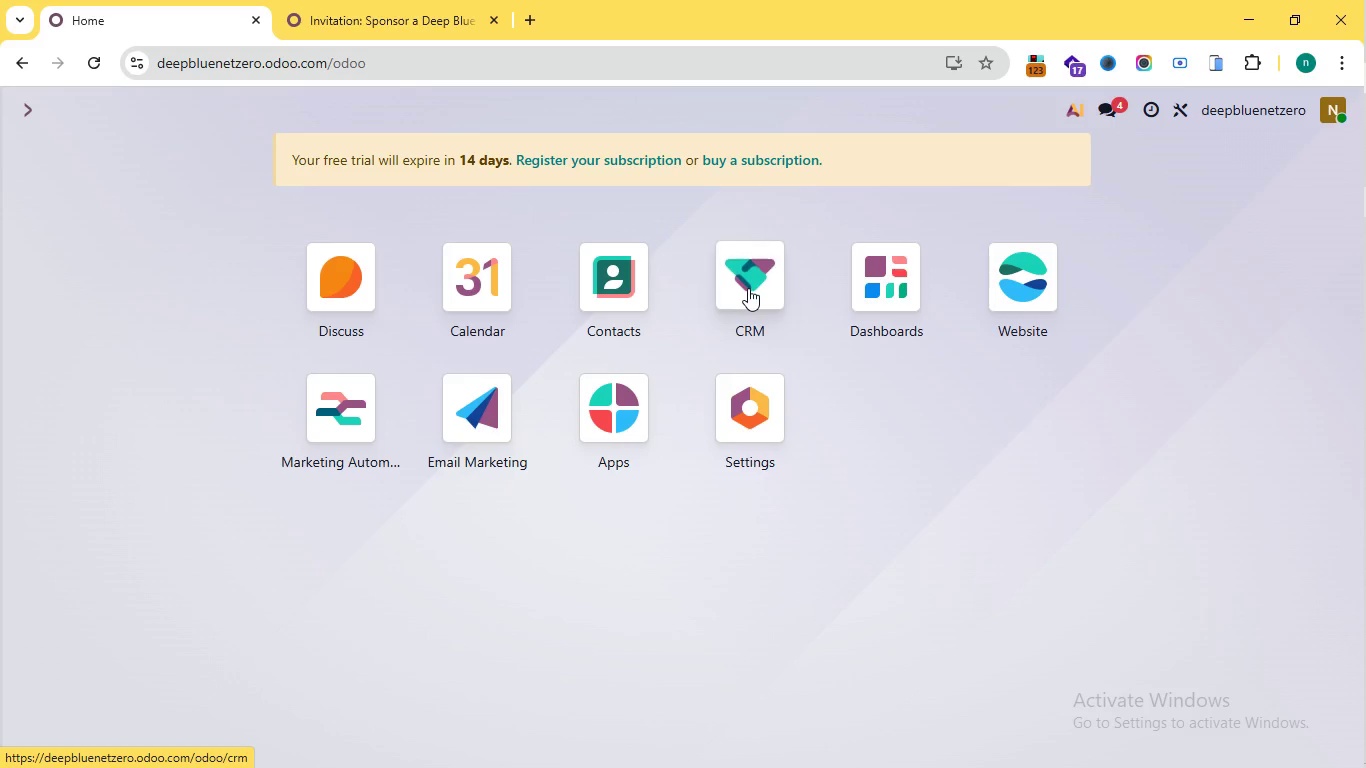 
left_click([748, 288])
 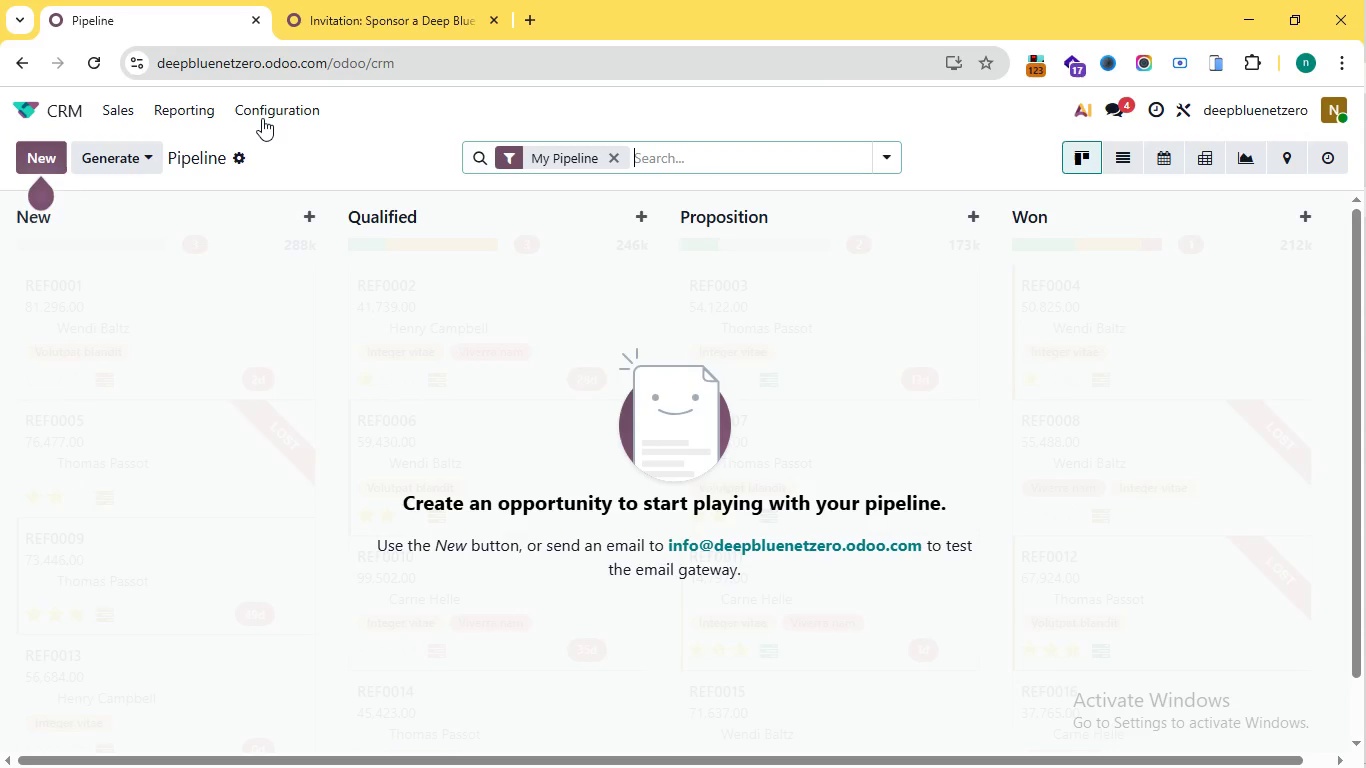 
wait(6.77)
 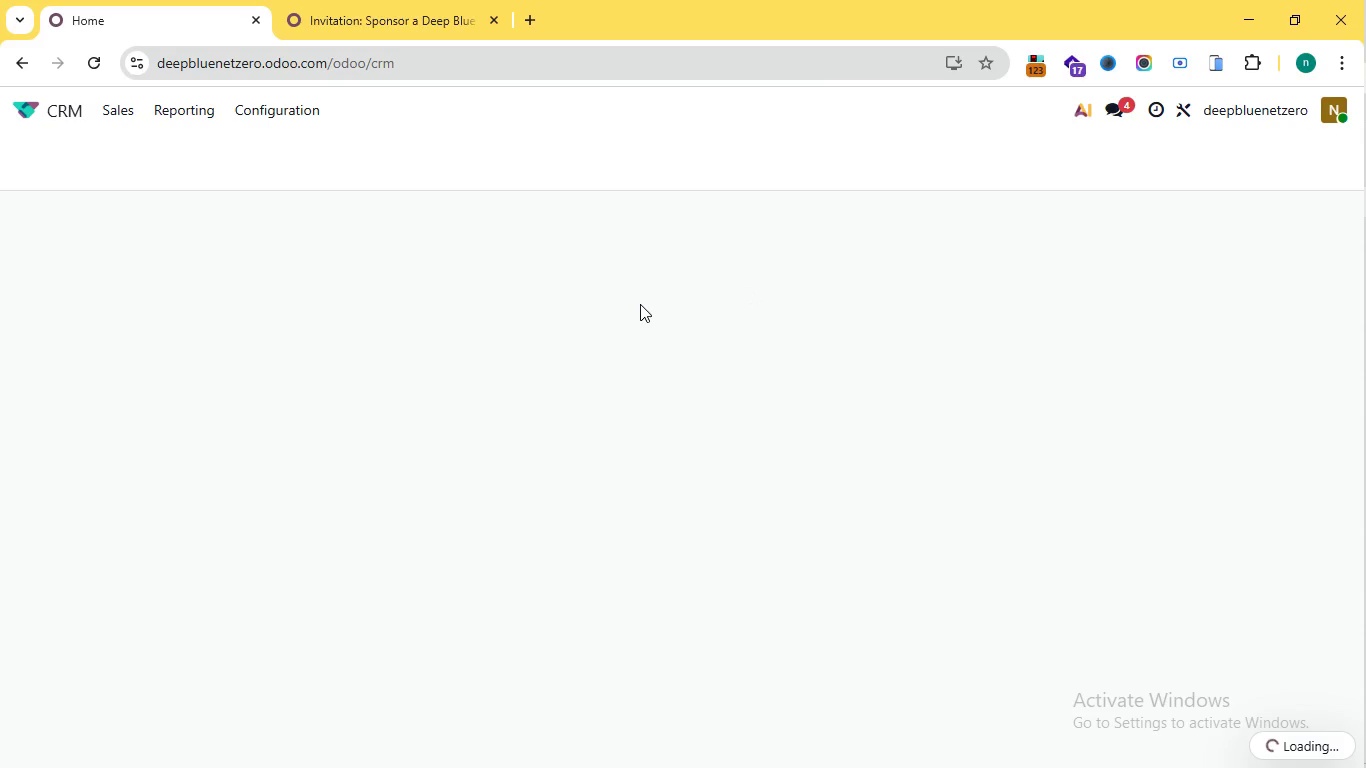 
left_click([267, 109])
 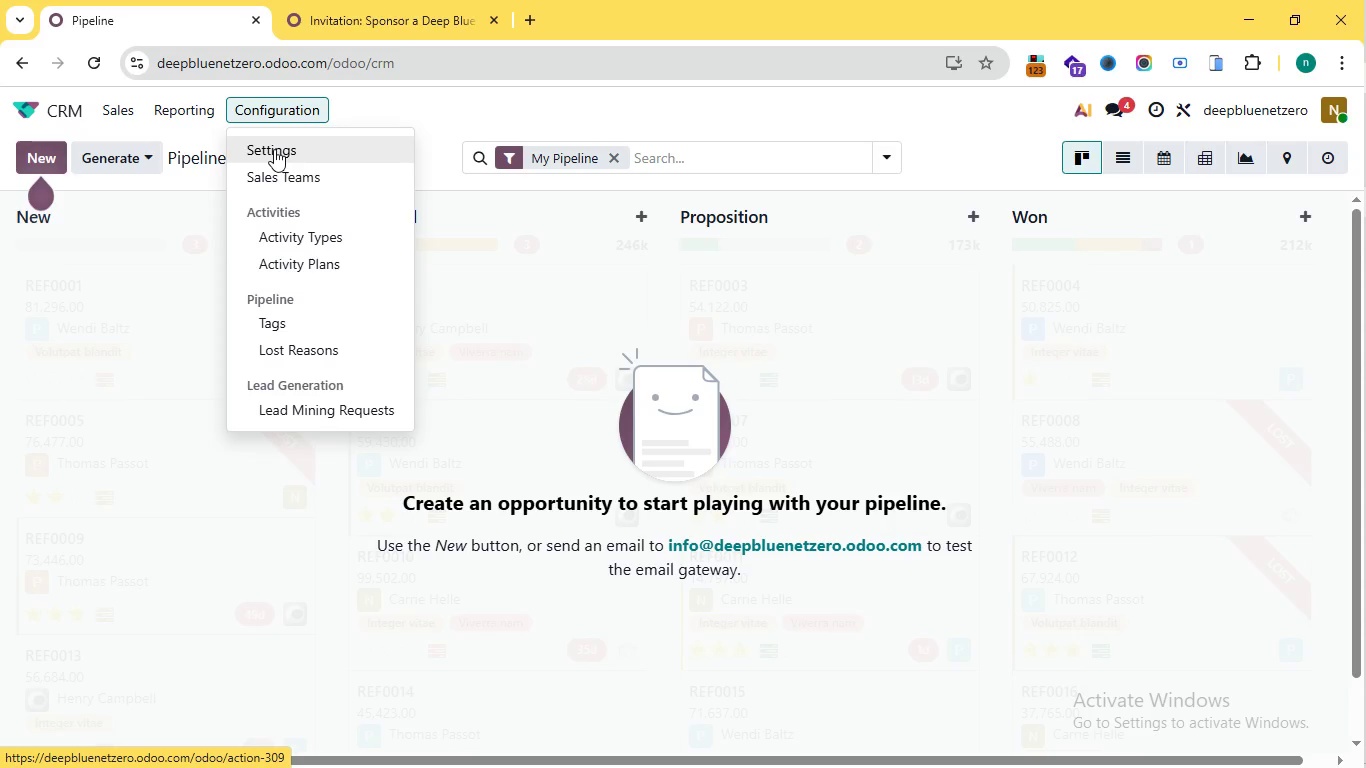 
left_click([274, 149])
 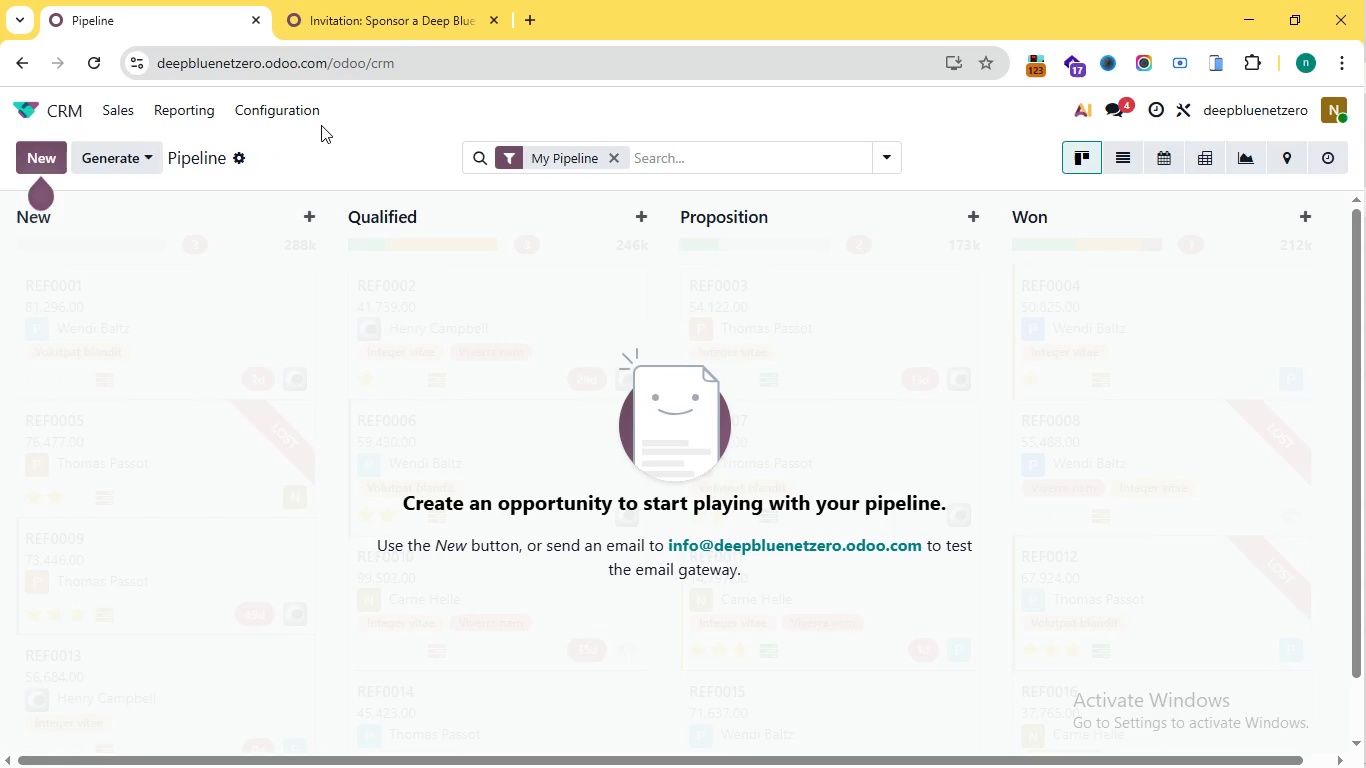 
wait(8.66)
 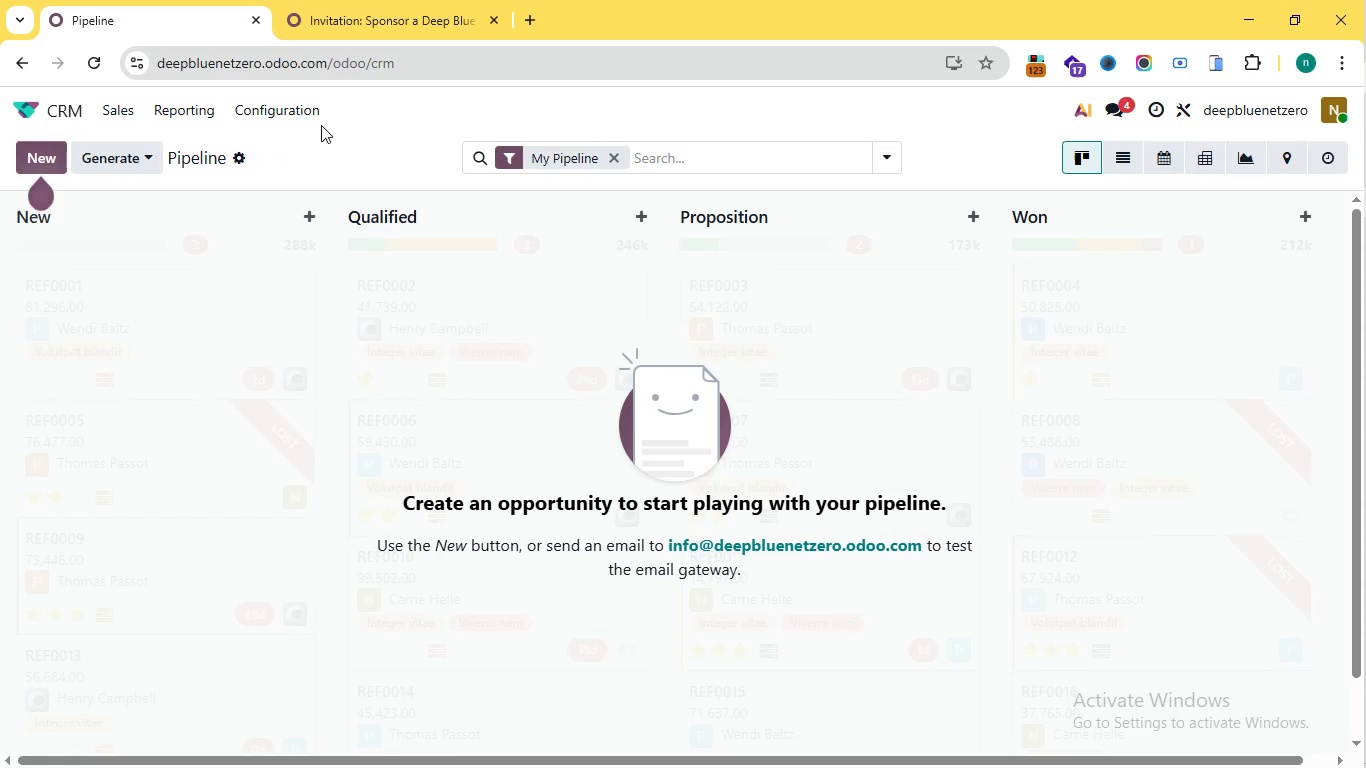 
left_click([269, 102])
 